 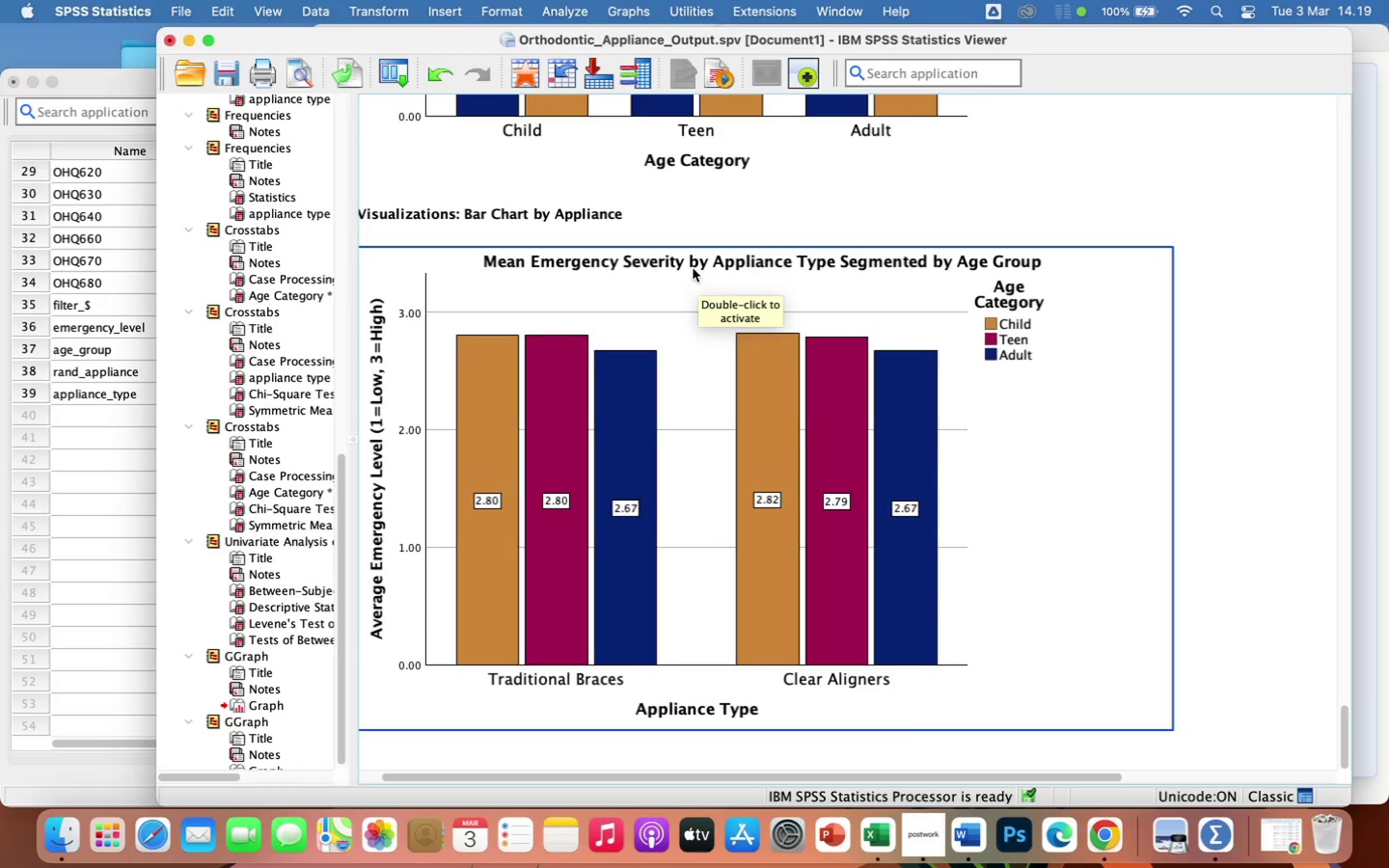 
double_click([694, 265])
 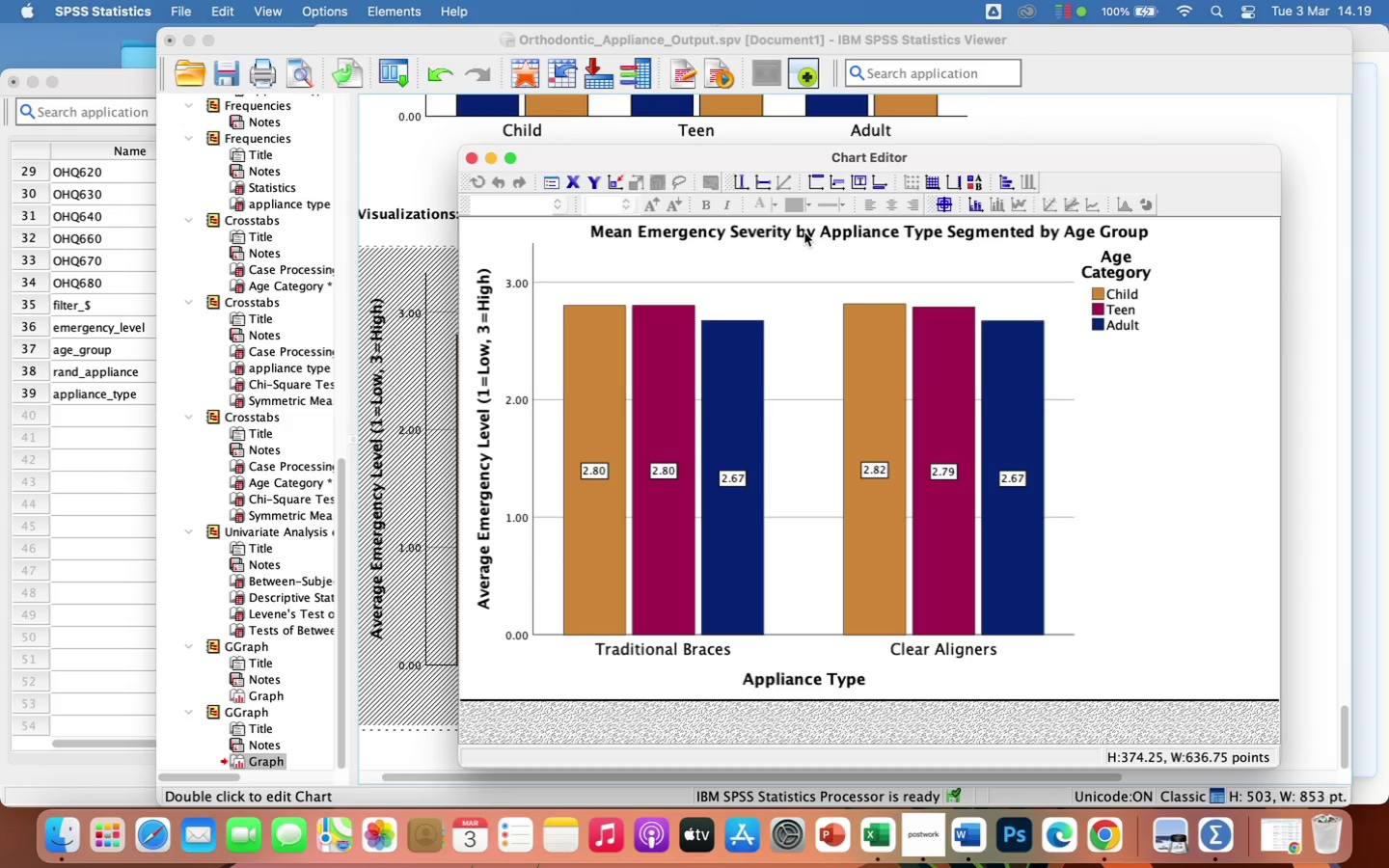 
wait(13.82)
 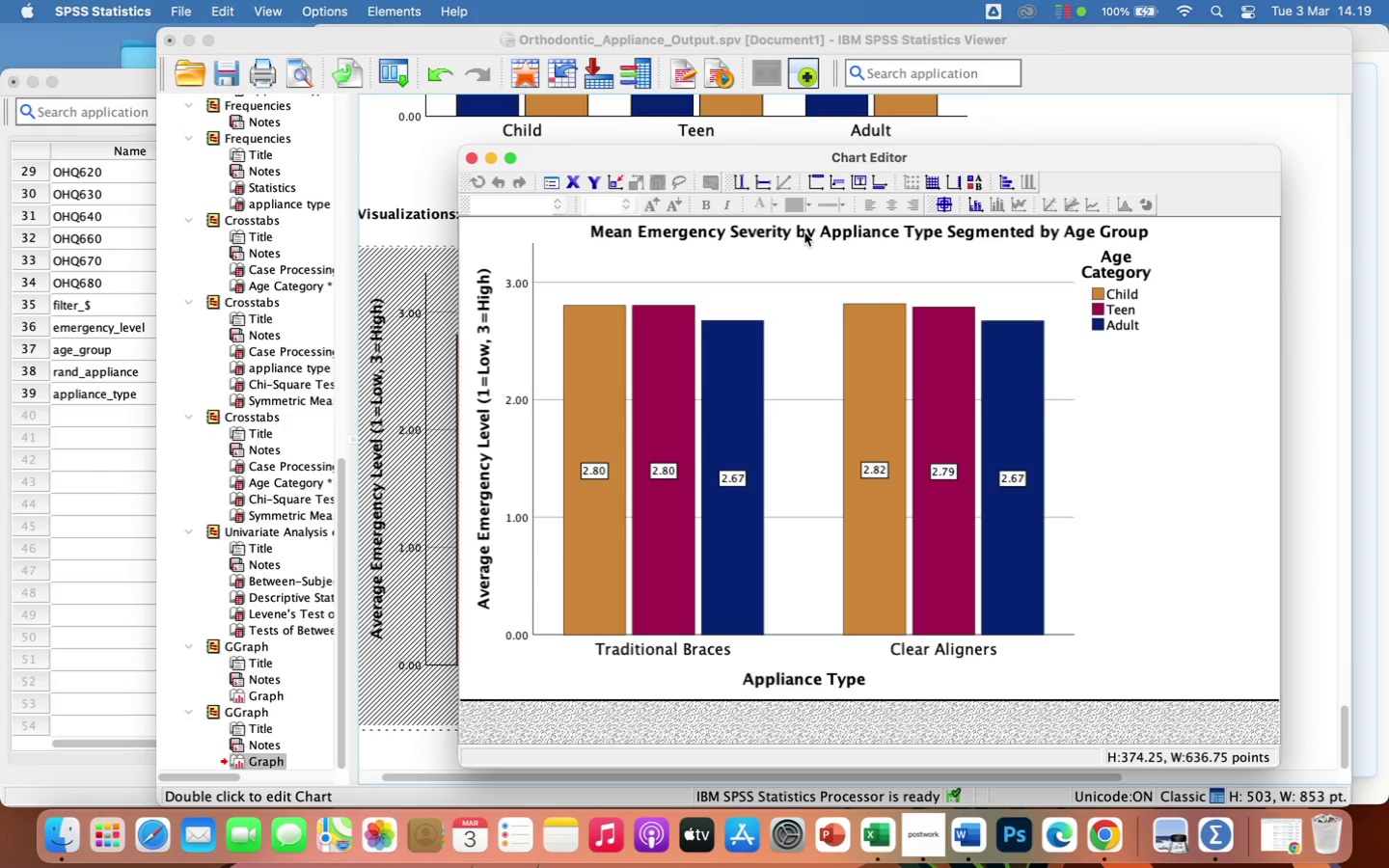 
double_click([792, 233])
 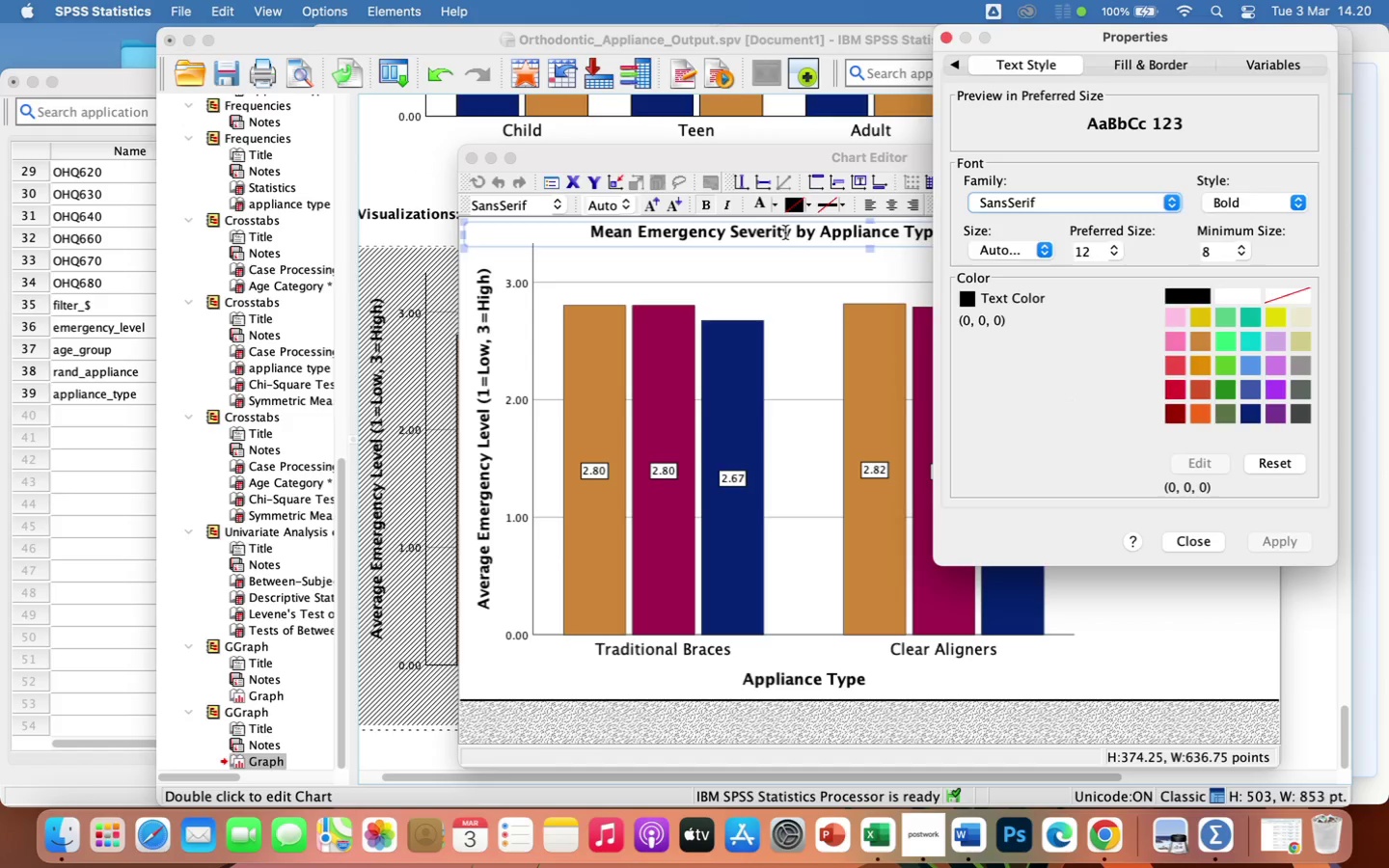 
left_click([785, 231])
 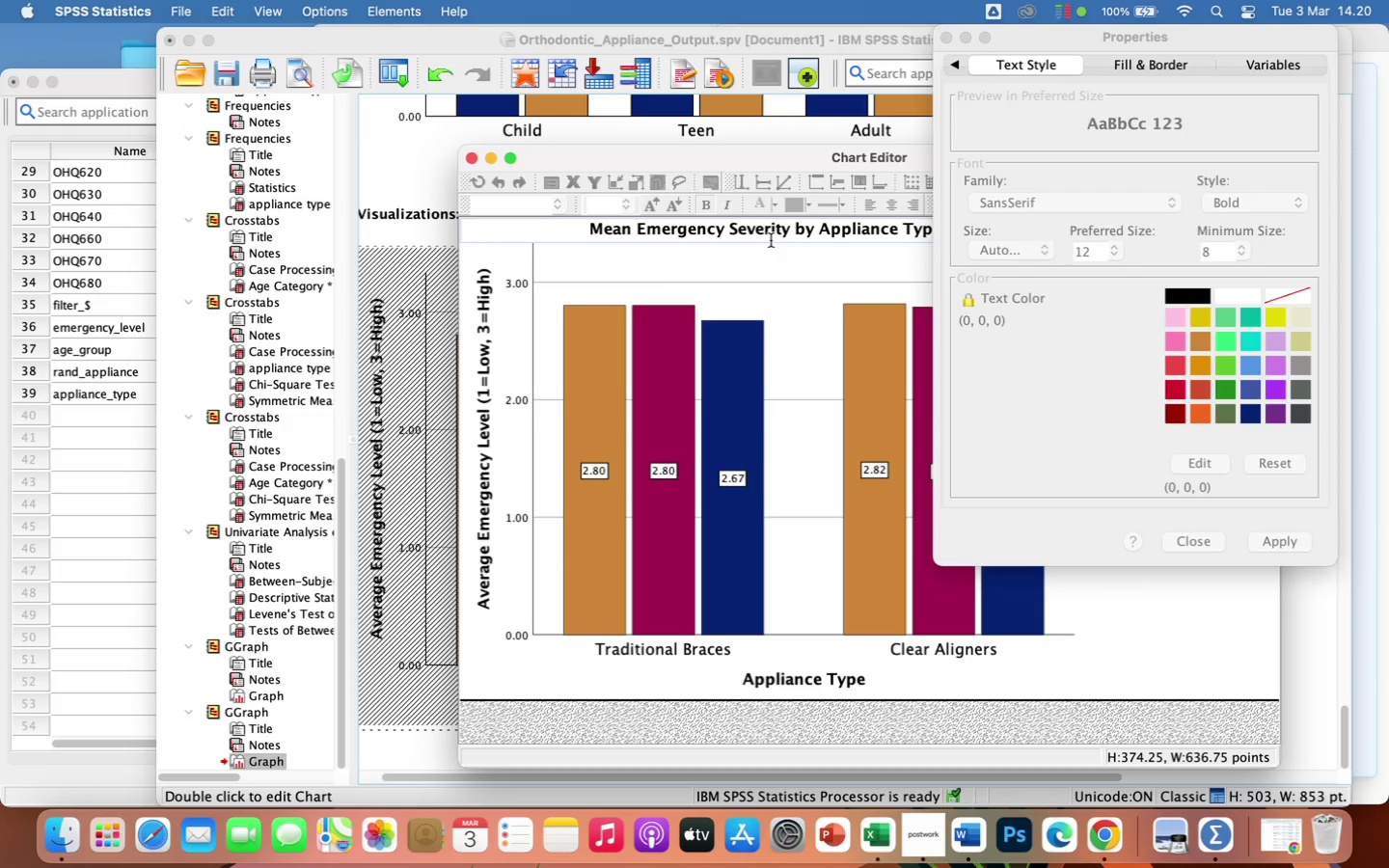 
left_click([728, 229])
 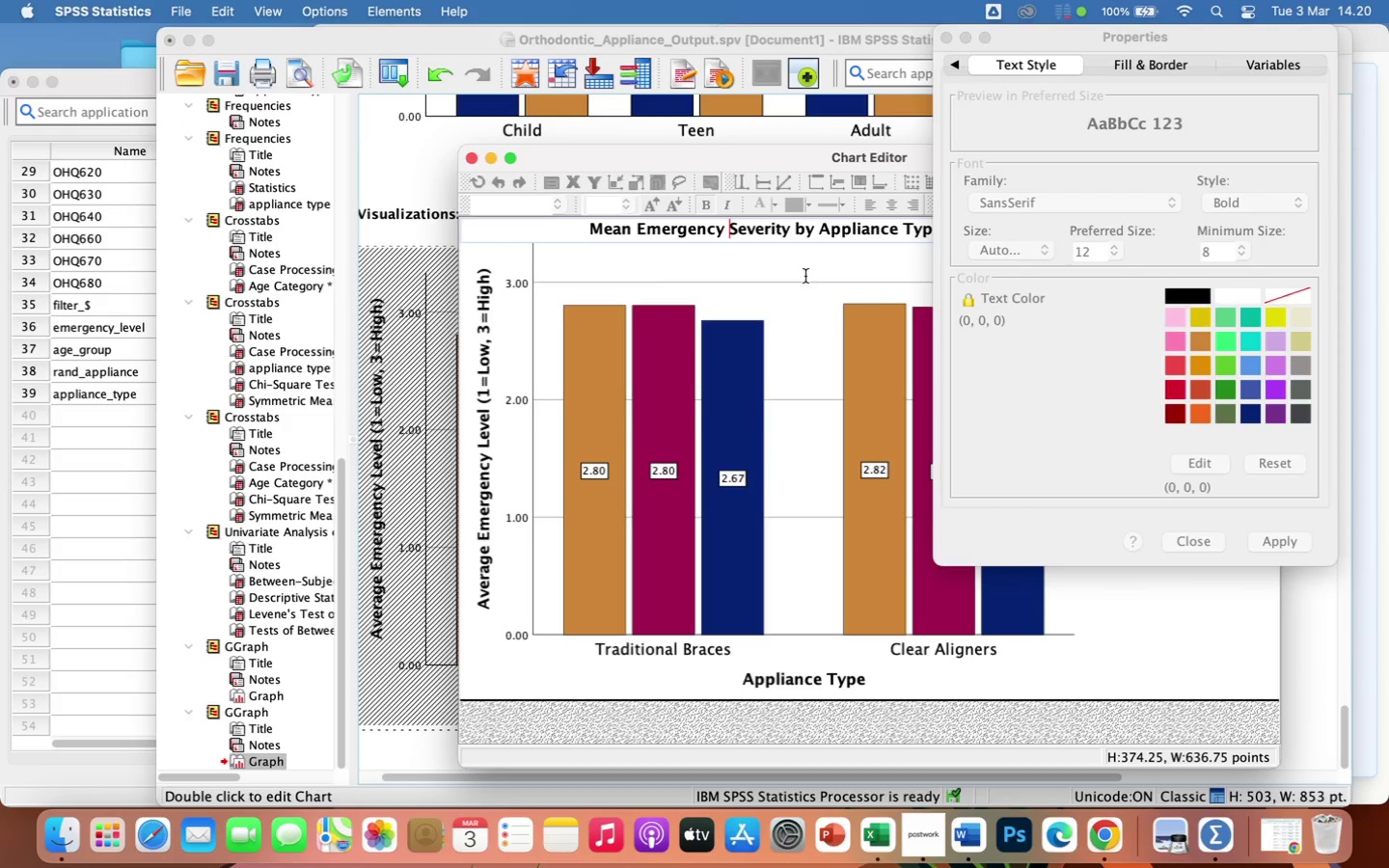 
type(Visit )
 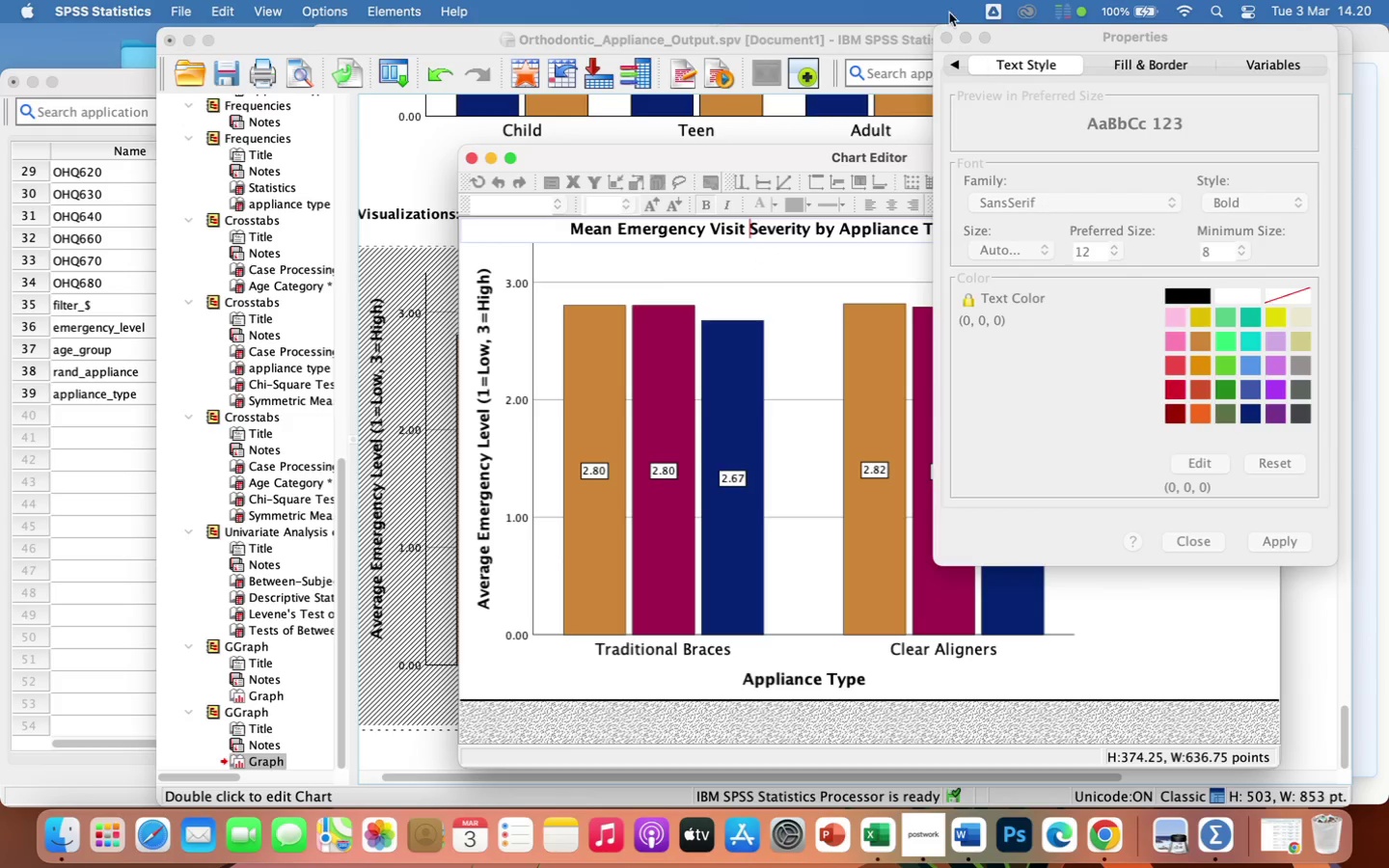 
left_click([947, 37])
 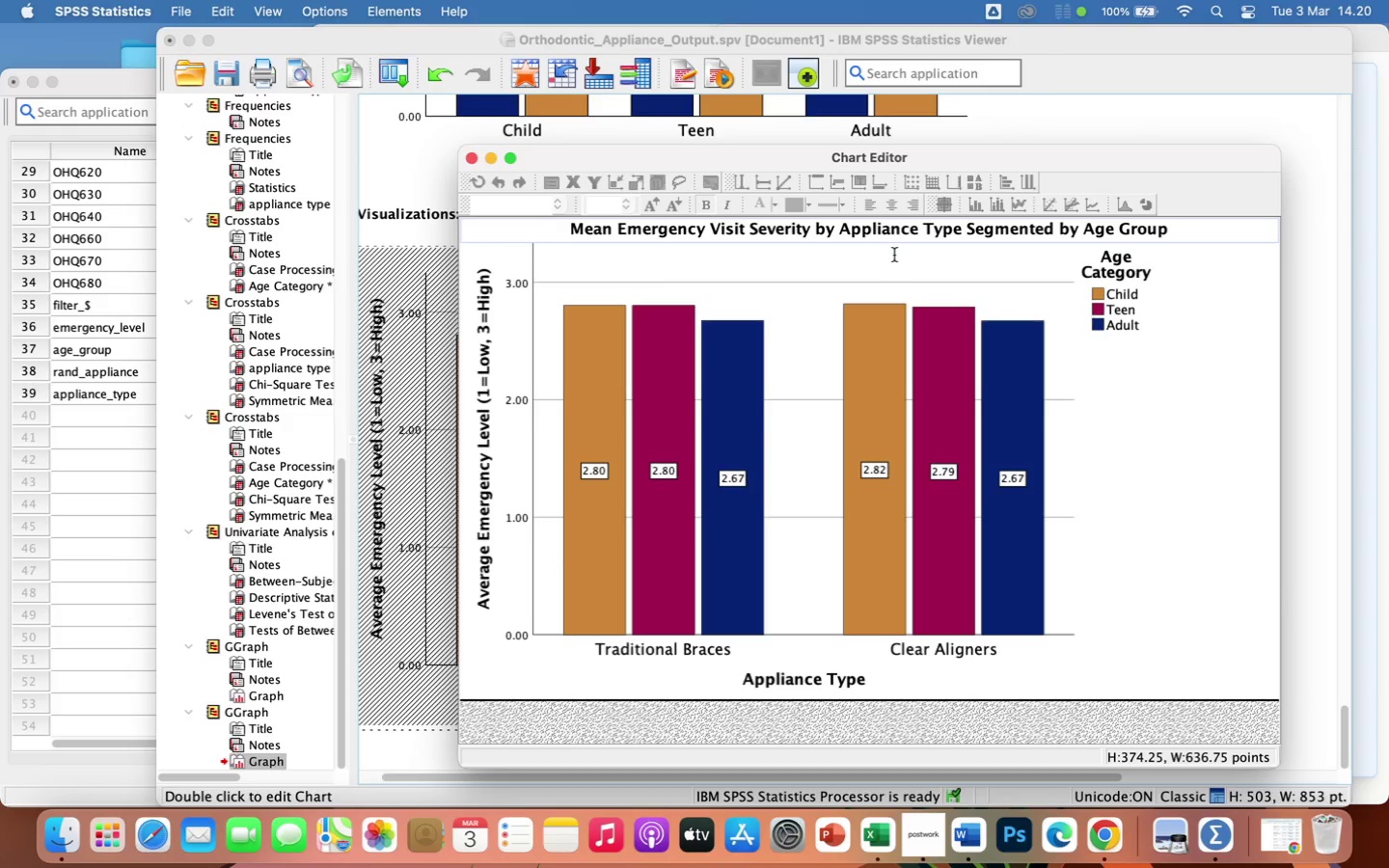 
wait(13.51)
 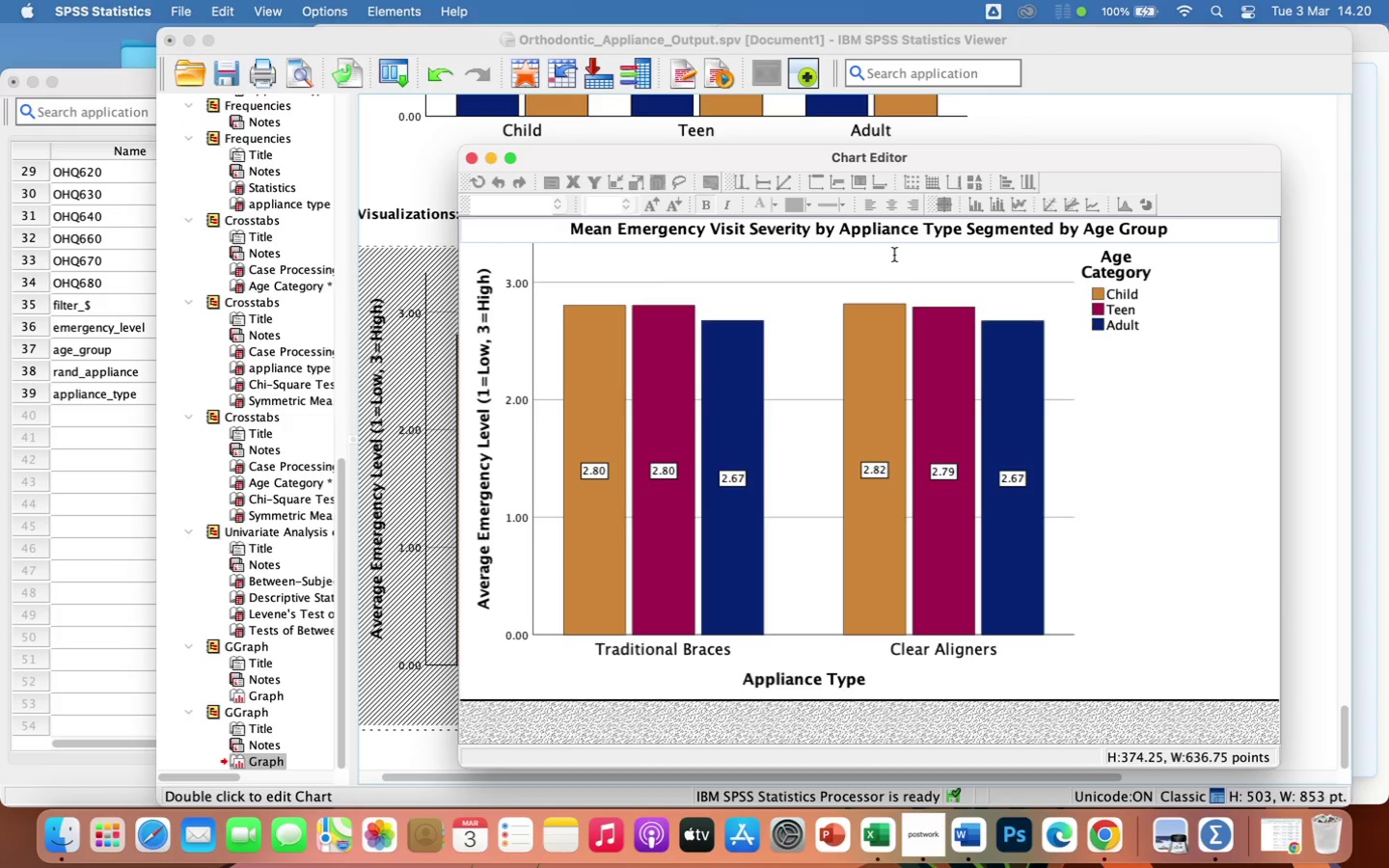 
left_click([967, 231])
 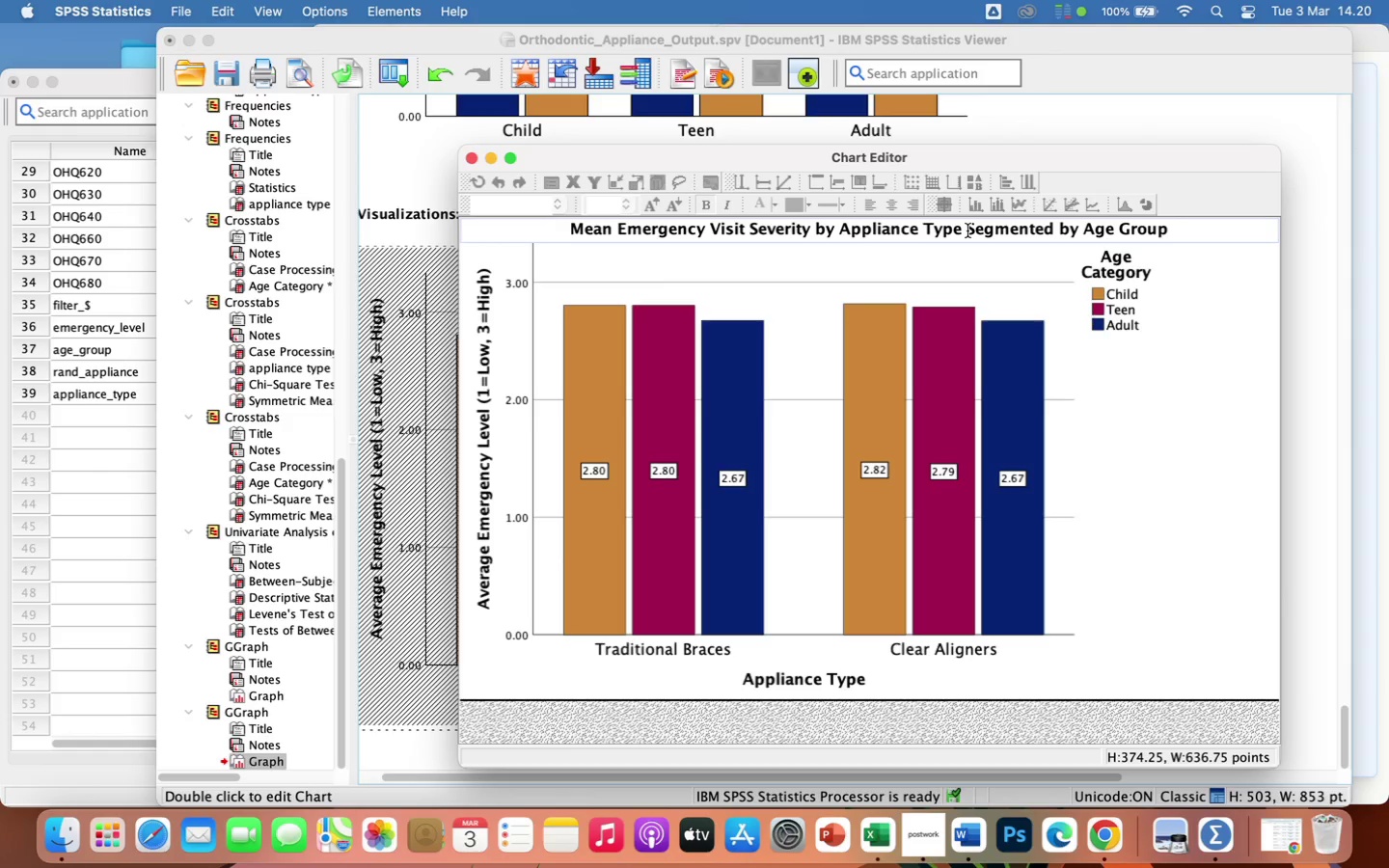 
key(Shift+9)
 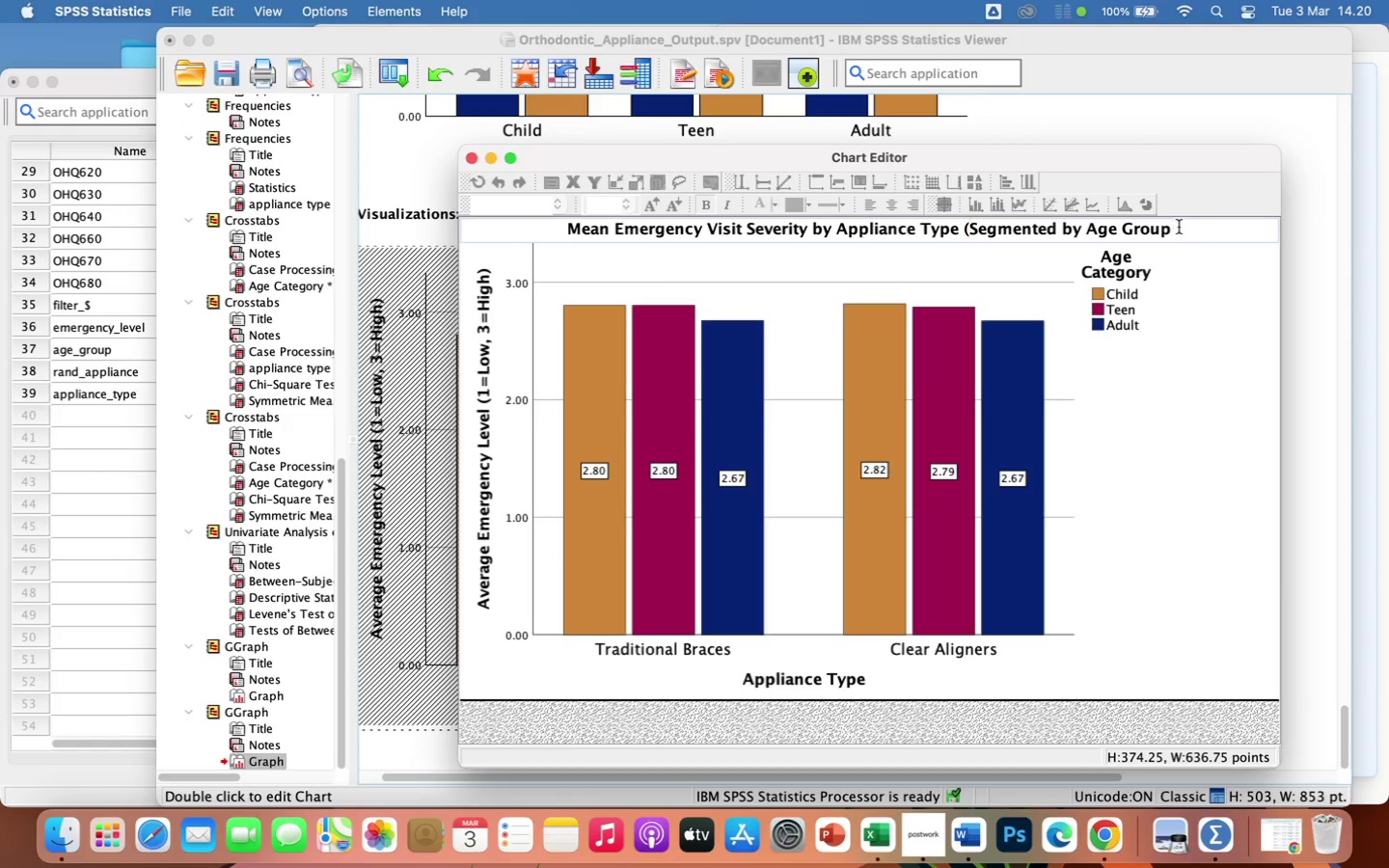 
left_click([1175, 226])
 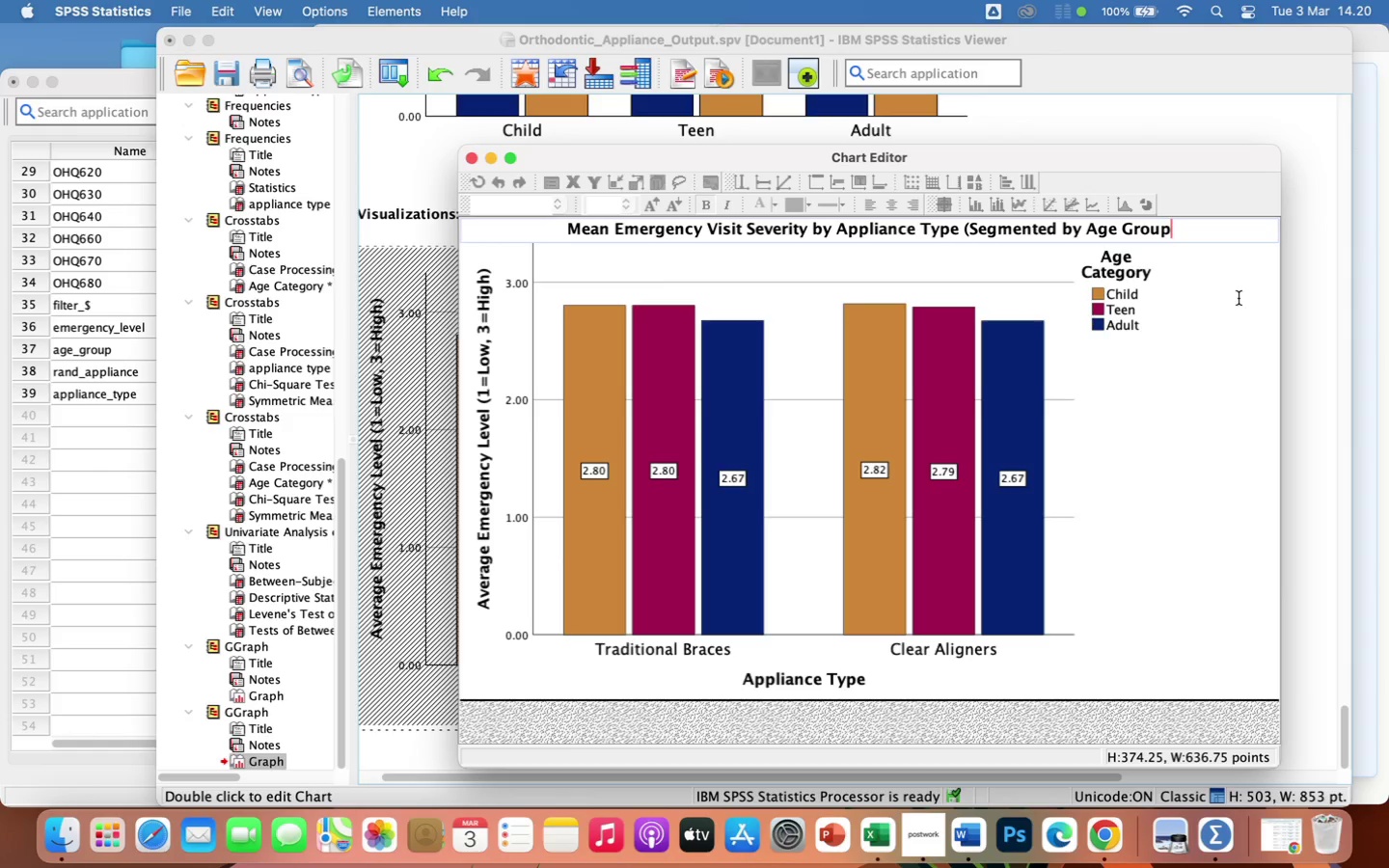 
key(Enter)
 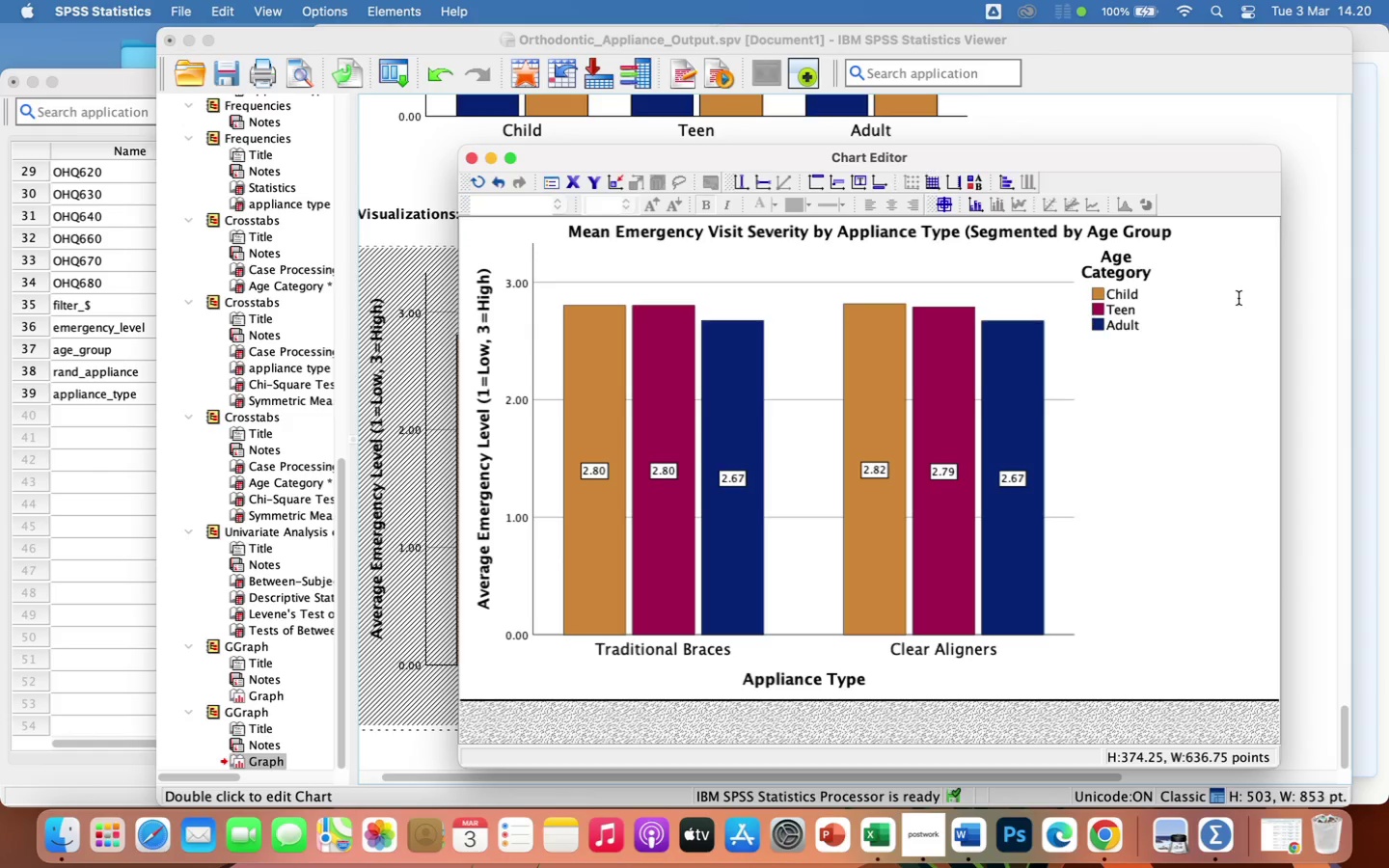 
hold_key(key=ShiftRight, duration=1.78)
 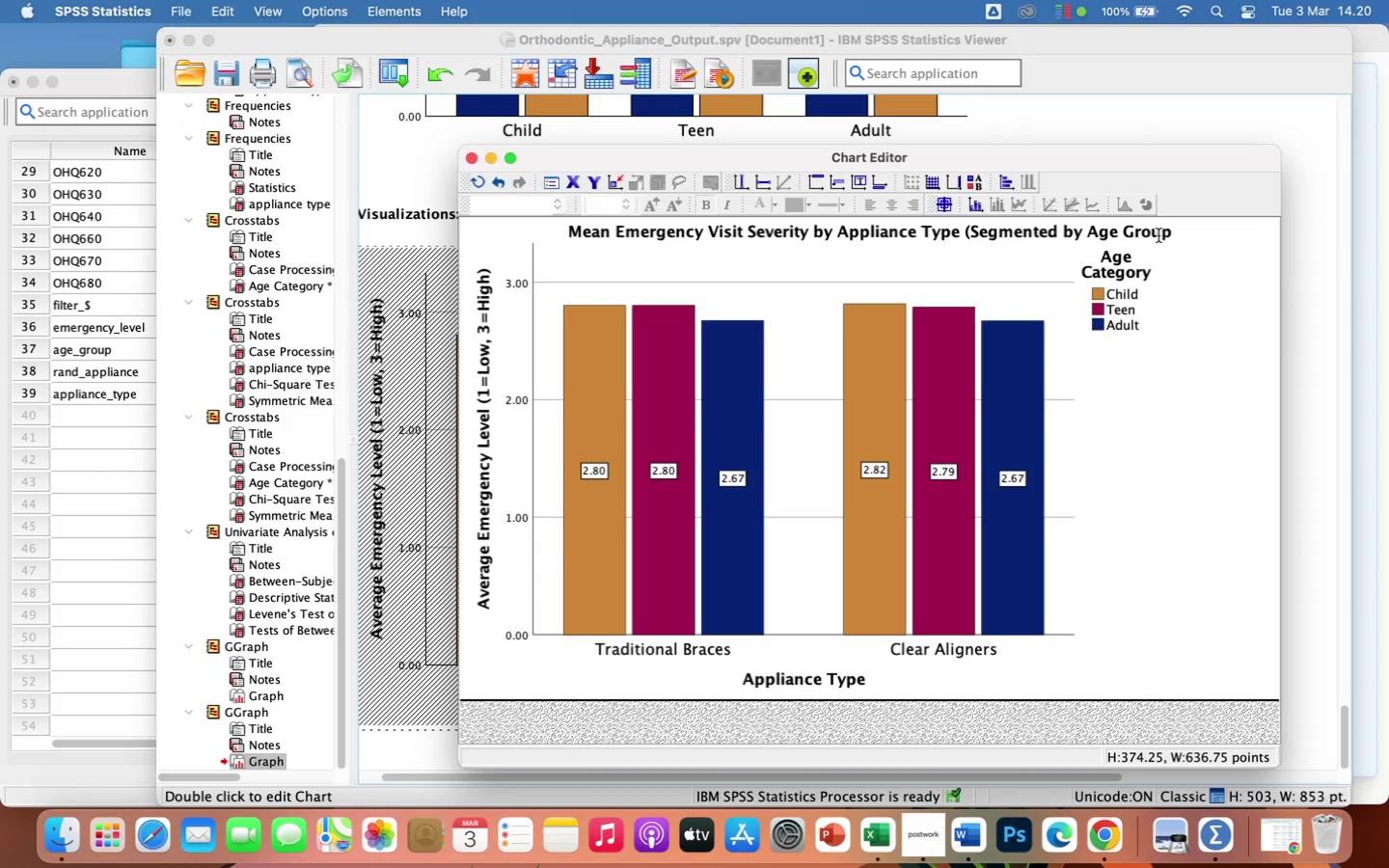 
double_click([1158, 235])
 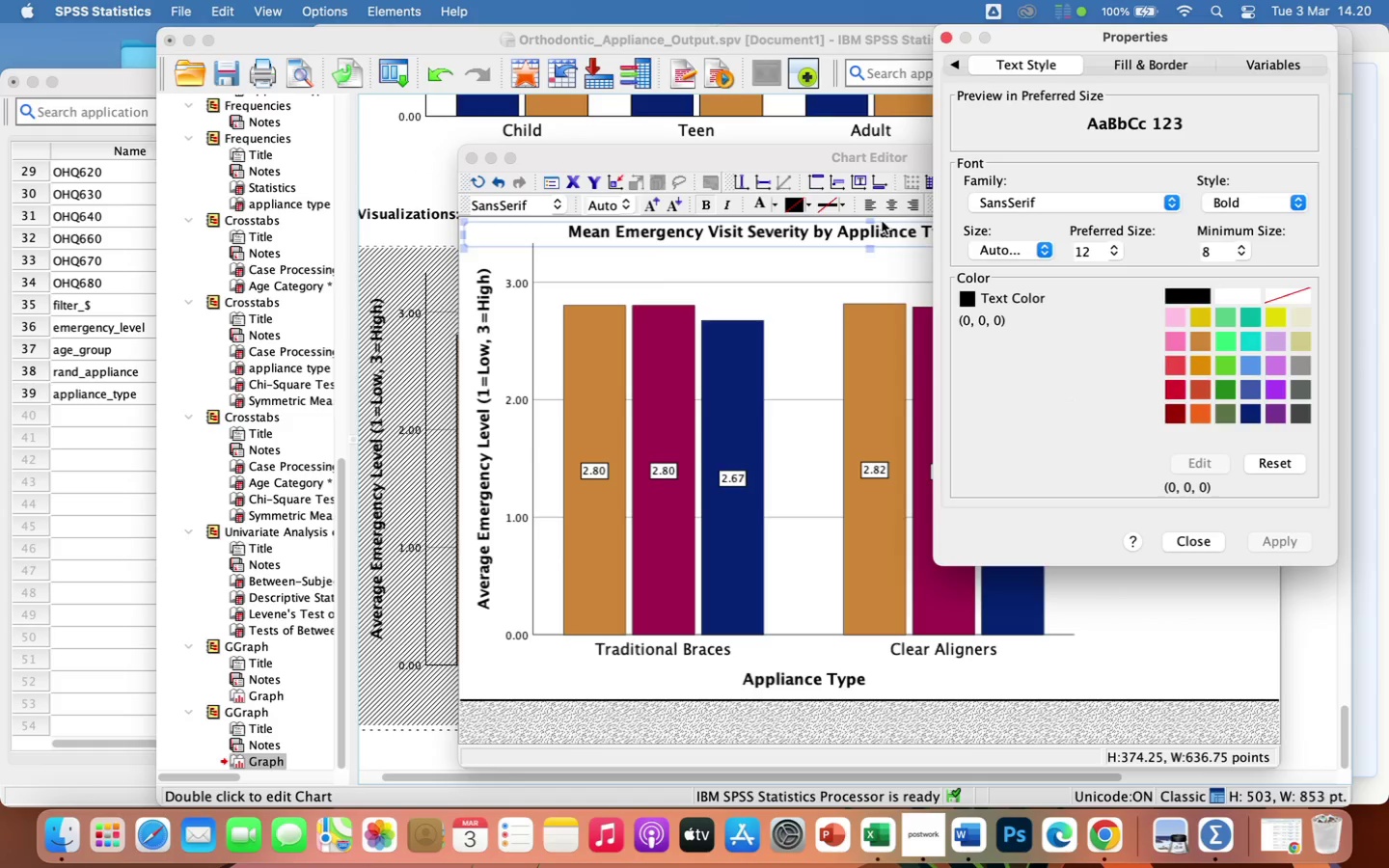 
left_click([874, 236])
 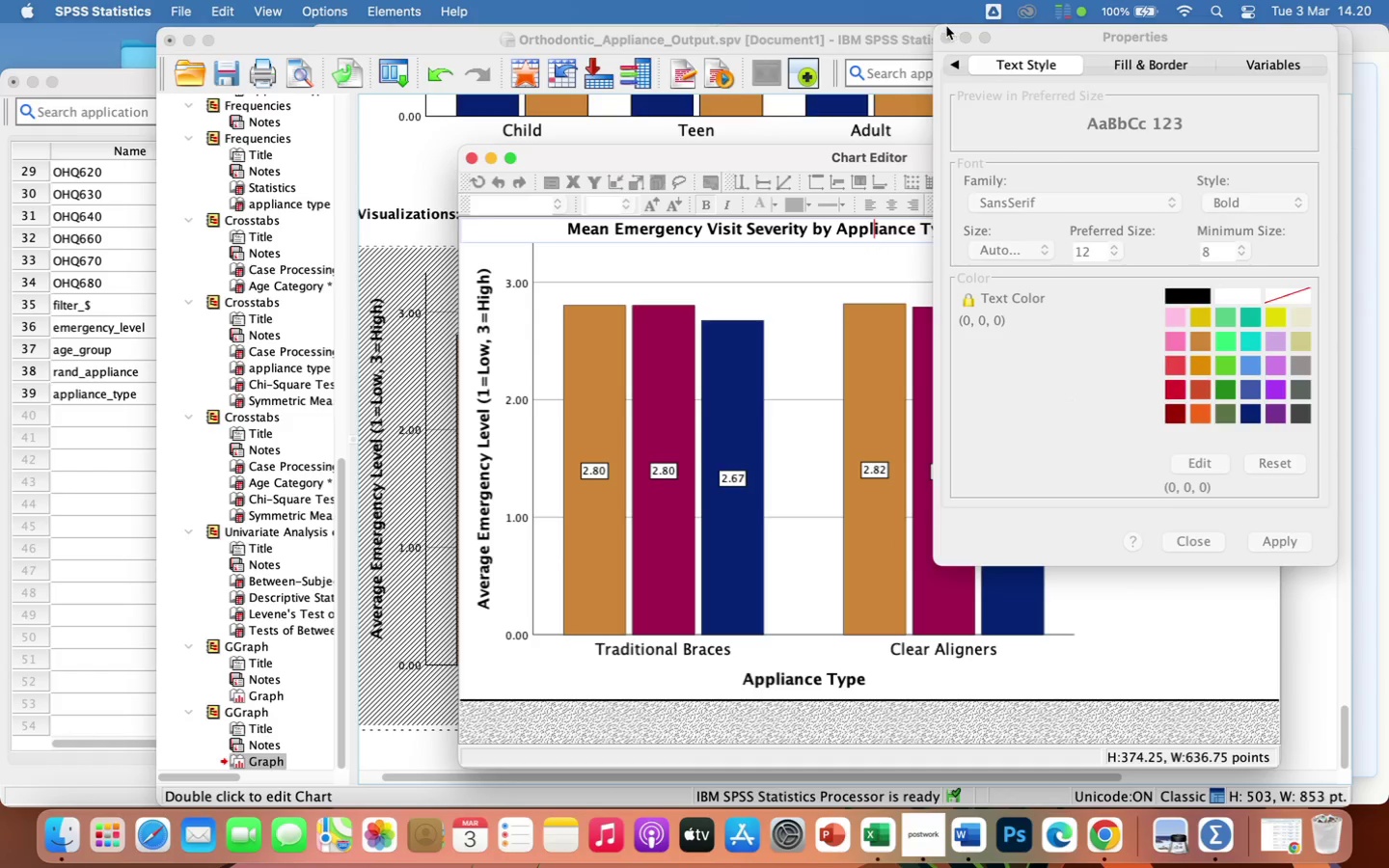 
left_click([944, 32])
 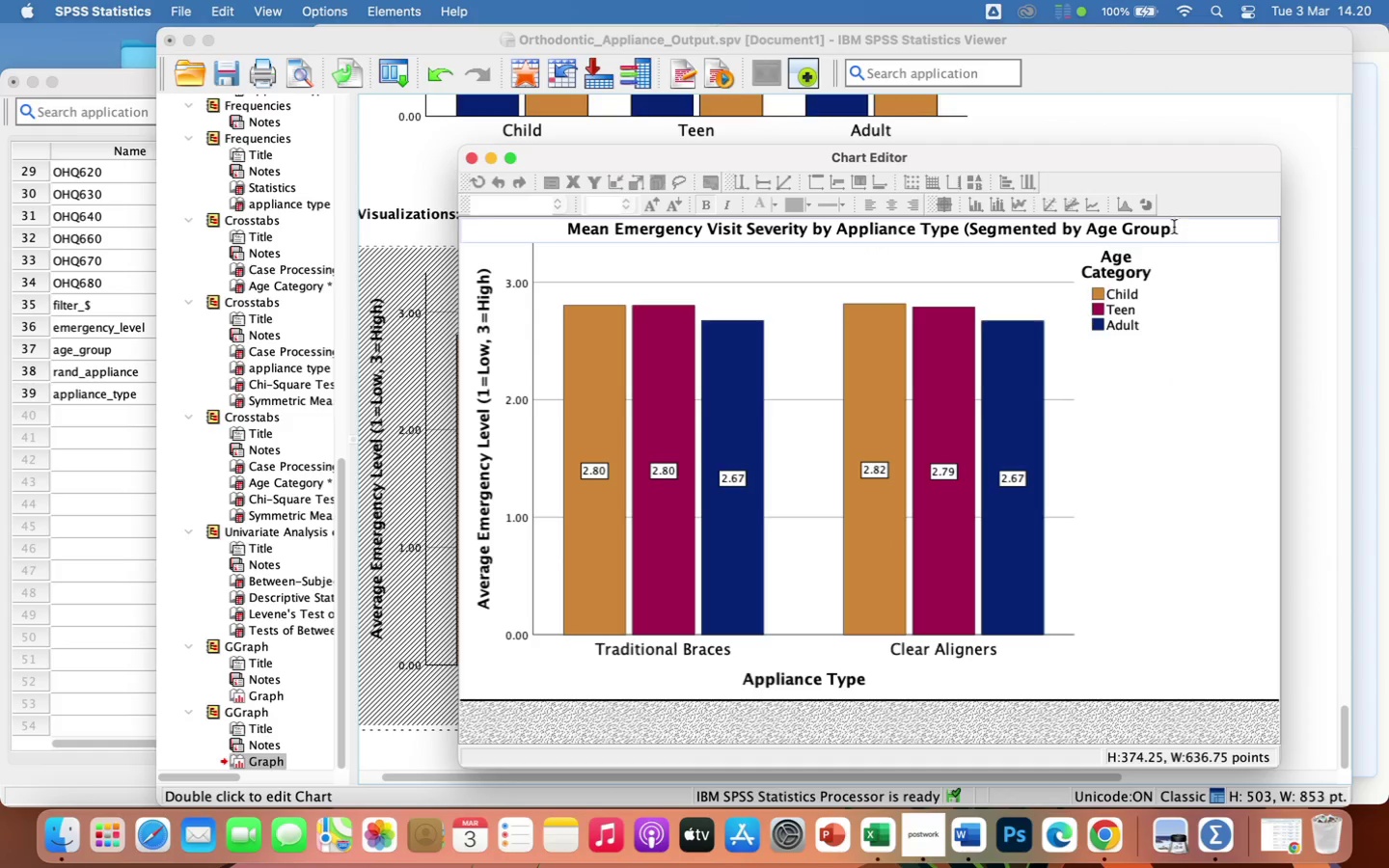 
left_click([1172, 229])
 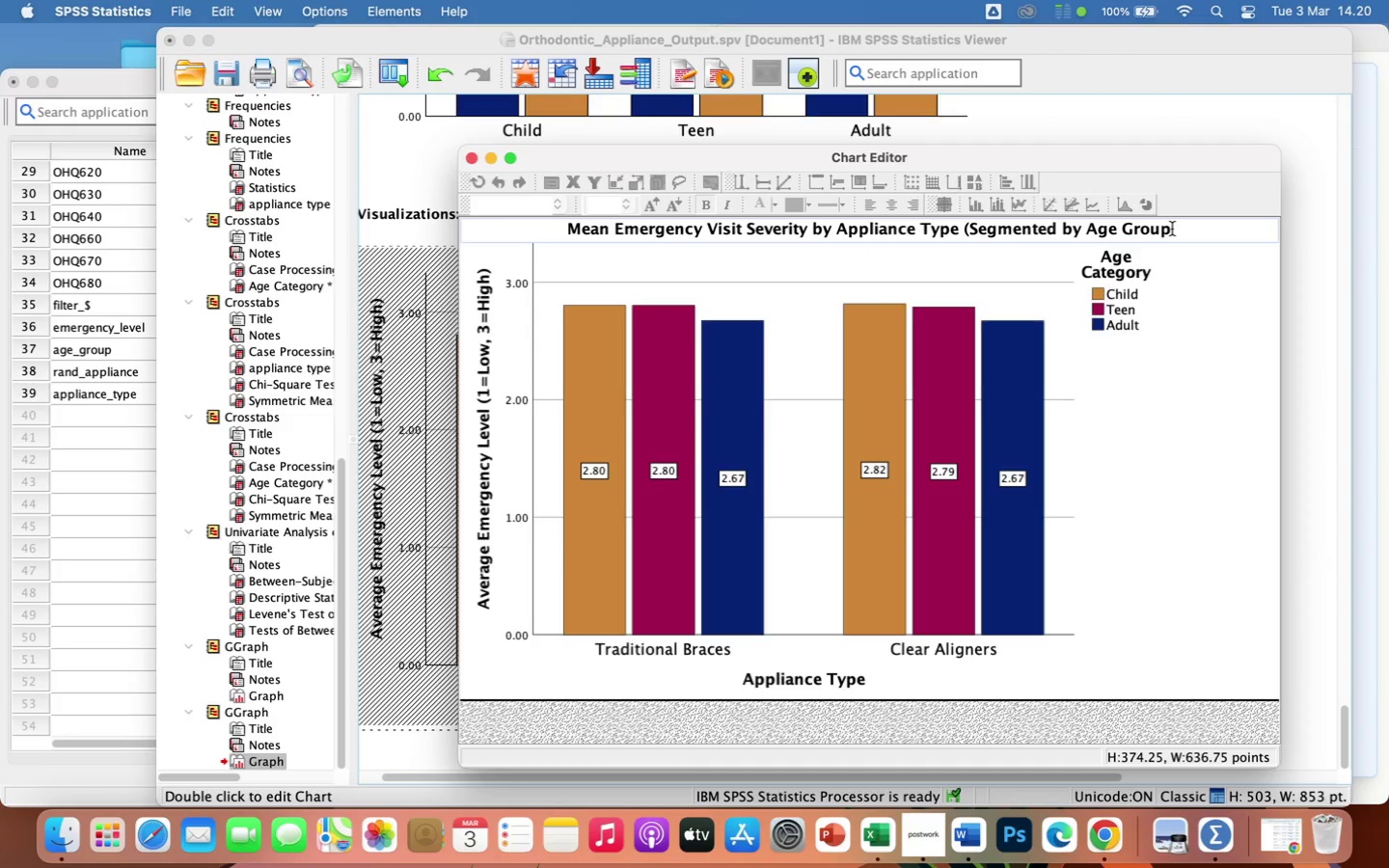 
key(Shift+0)
 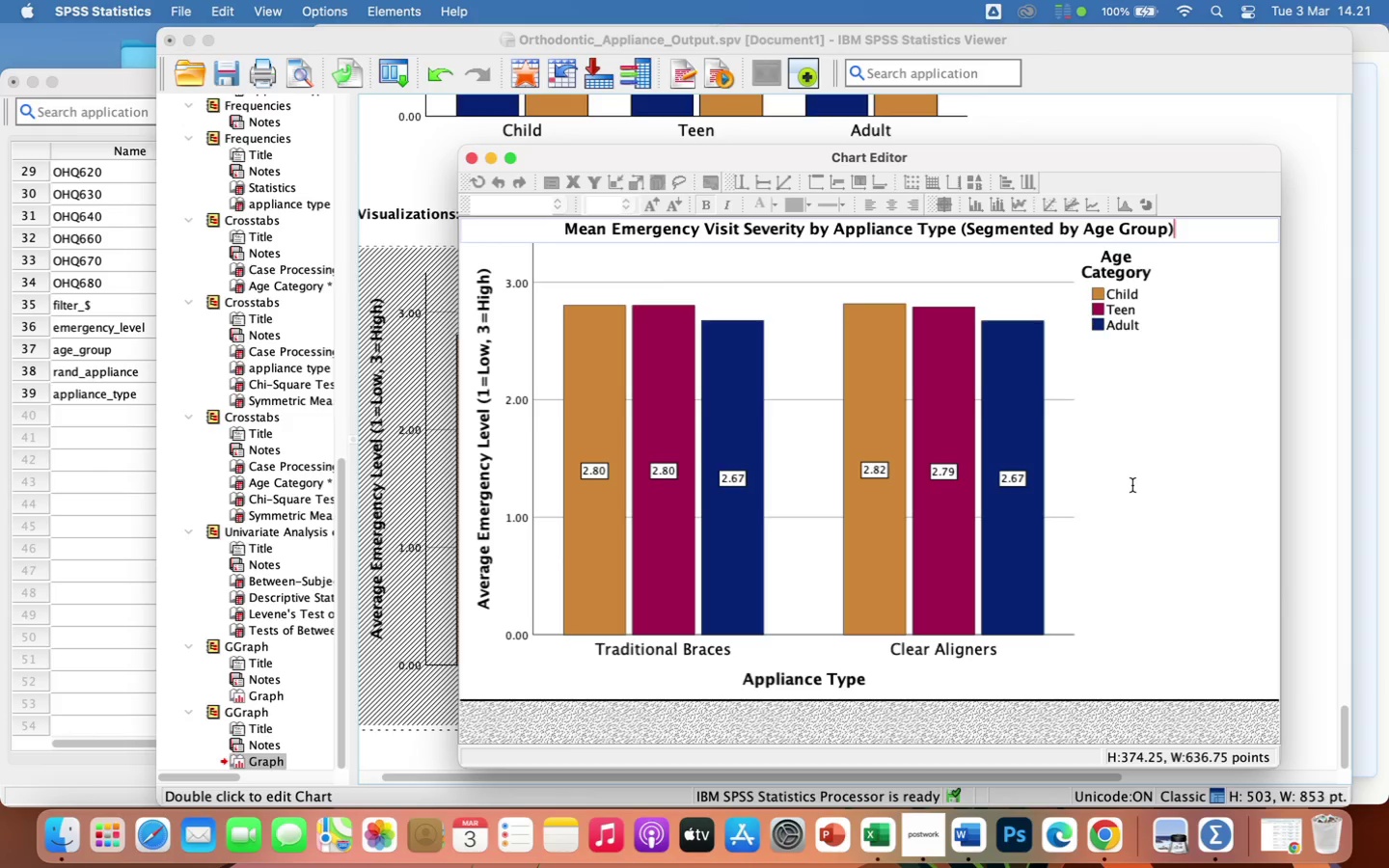 
wait(31.2)
 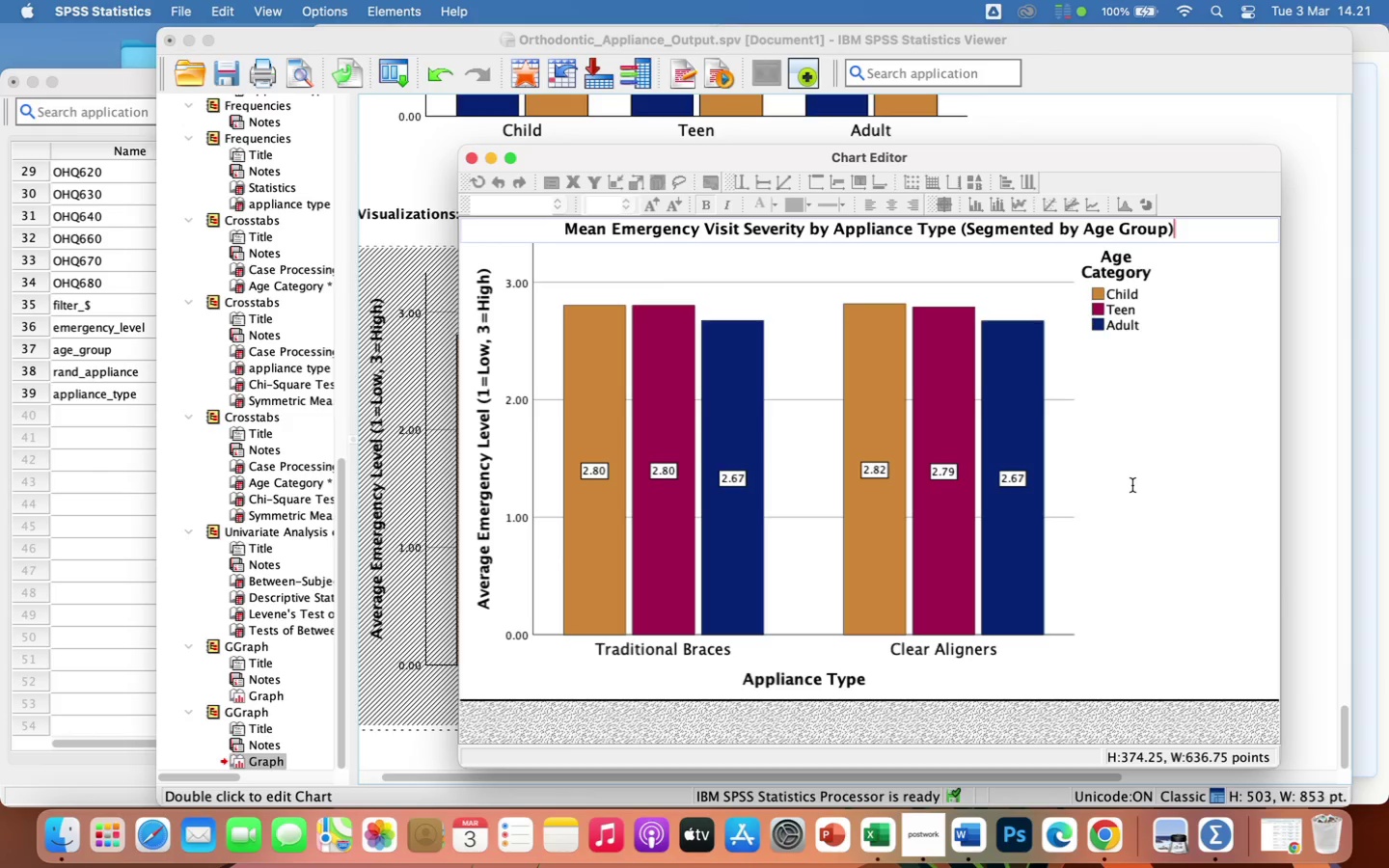 
left_click([1117, 277])
 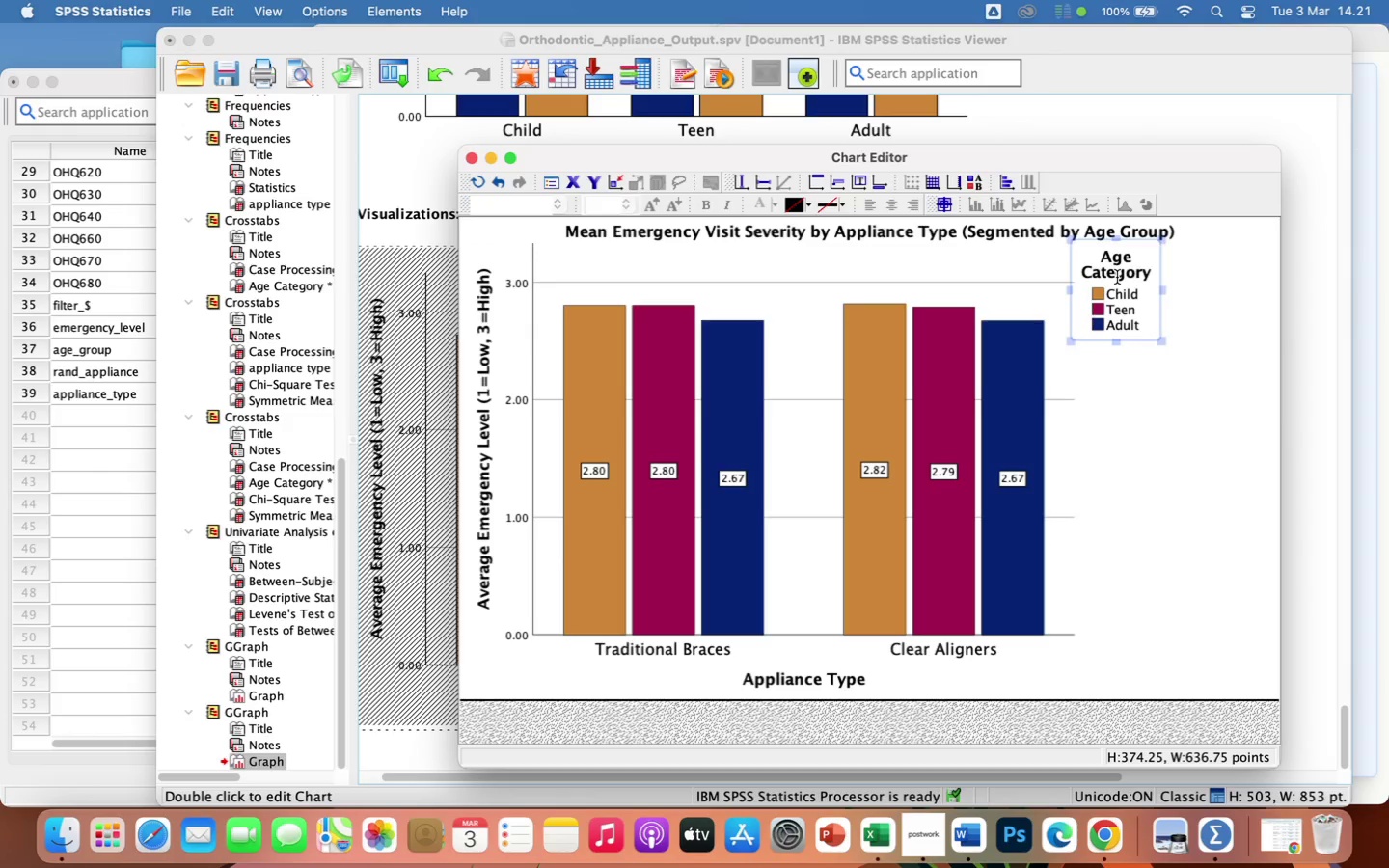 
double_click([1117, 277])
 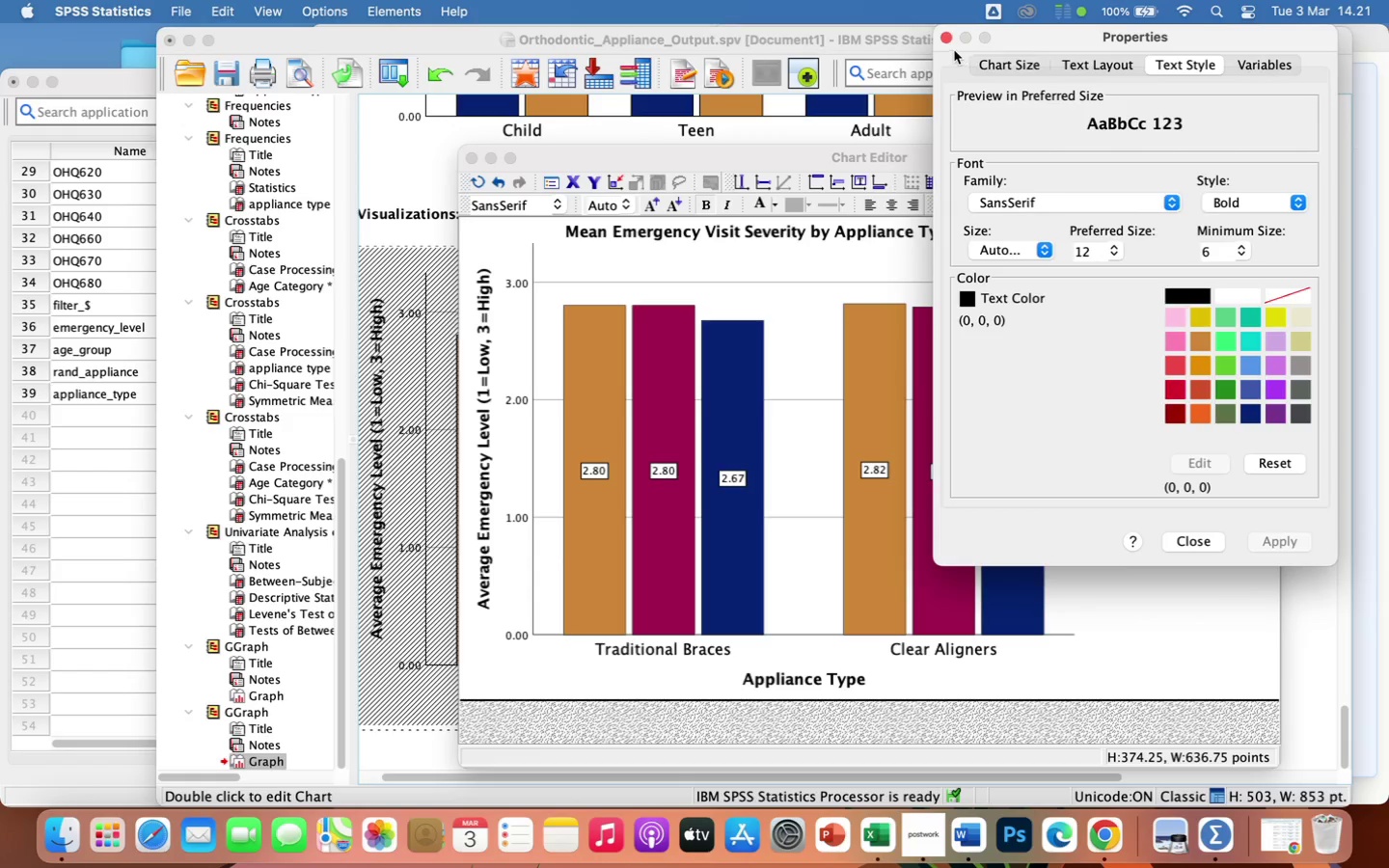 
left_click([947, 41])
 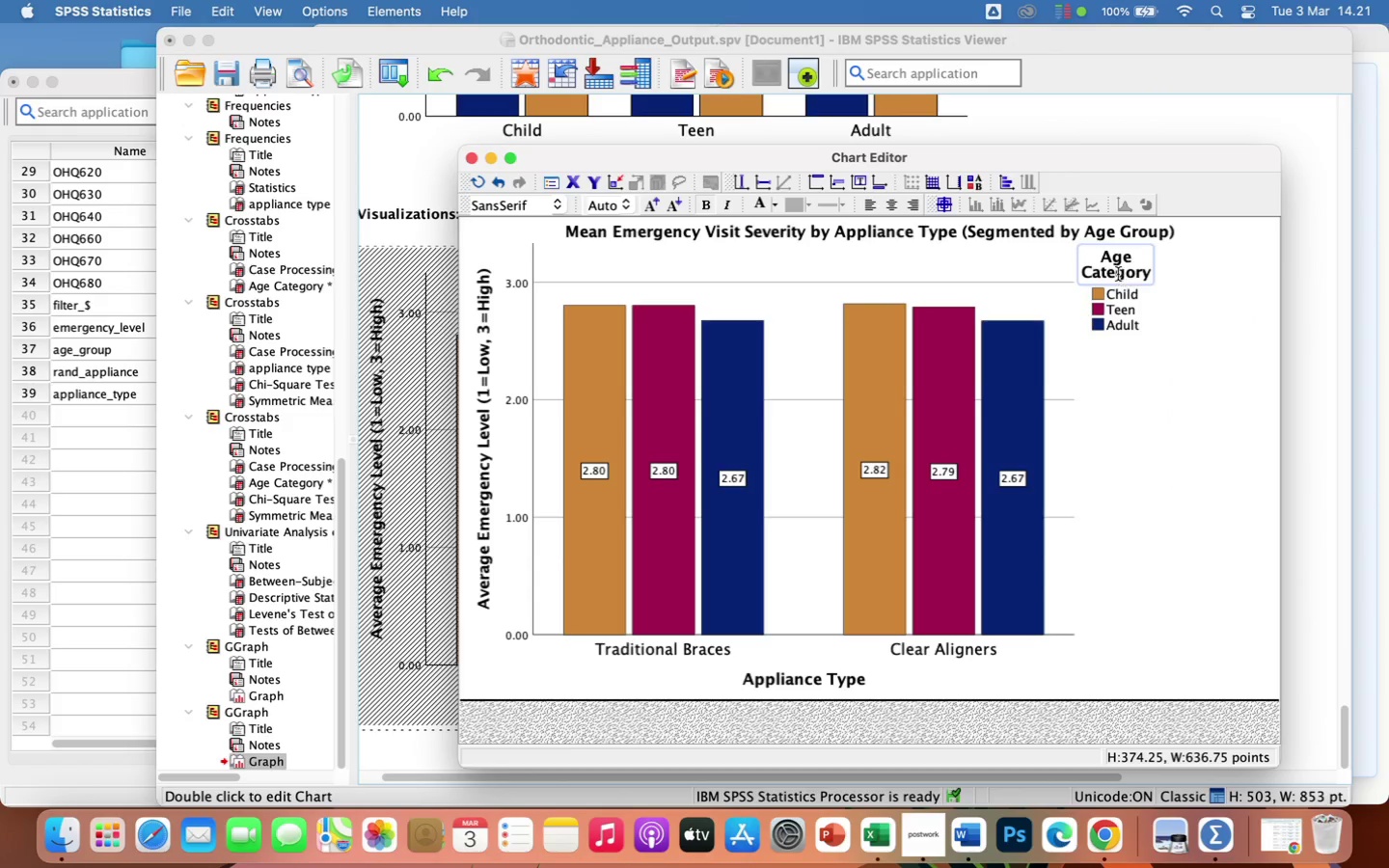 
left_click([1114, 273])
 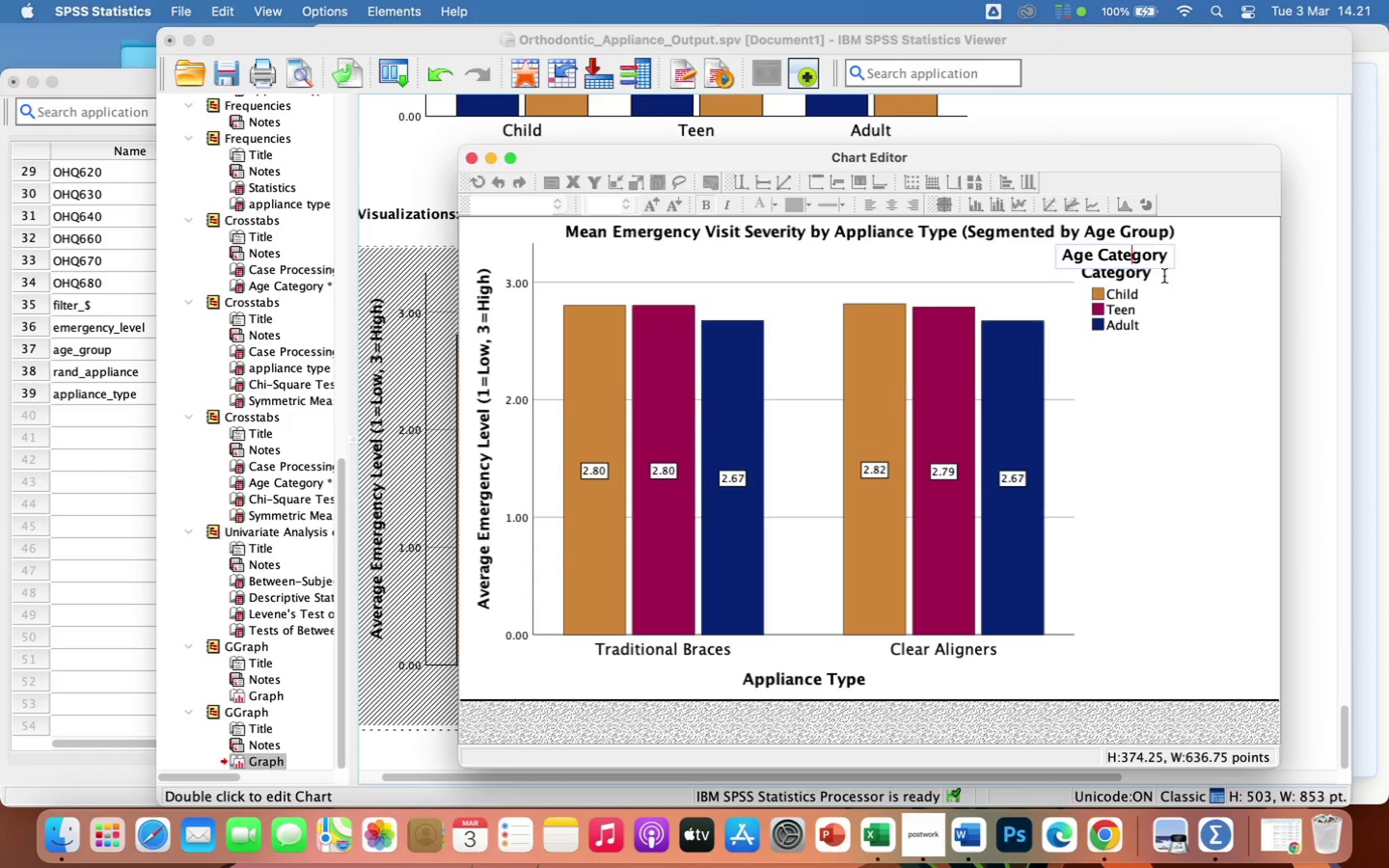 
key(ArrowRight)
 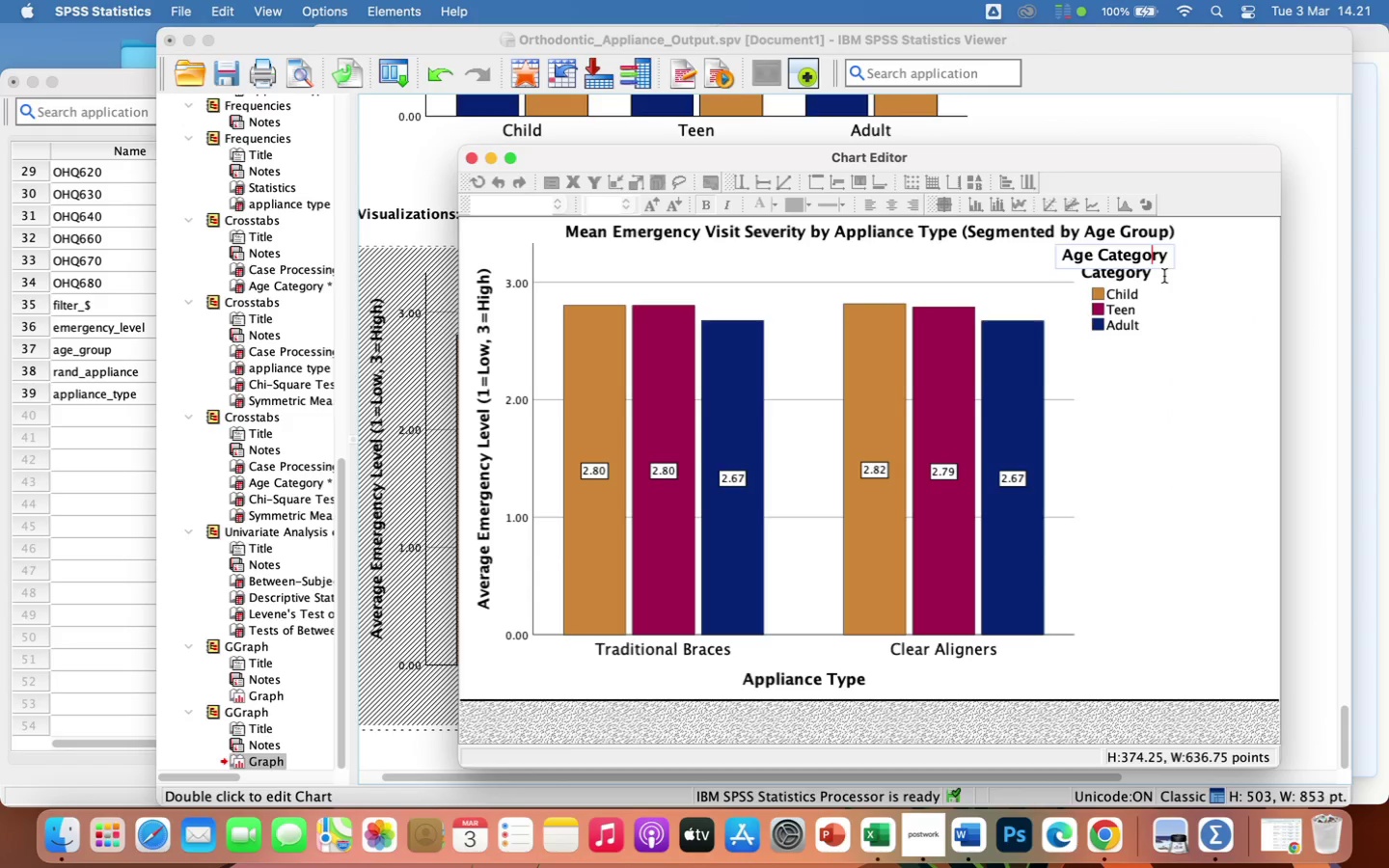 
key(ArrowRight)
 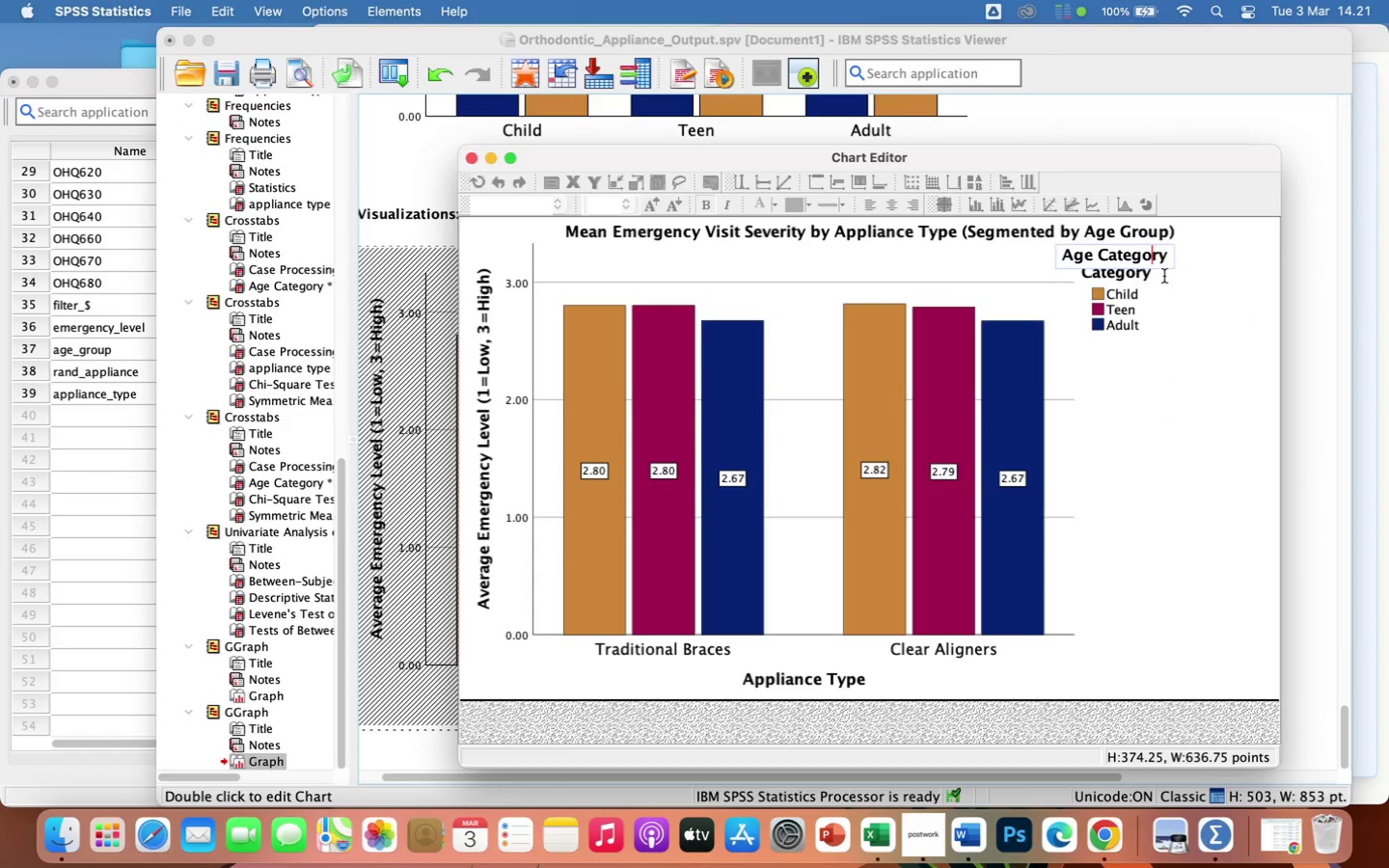 
key(ArrowRight)
 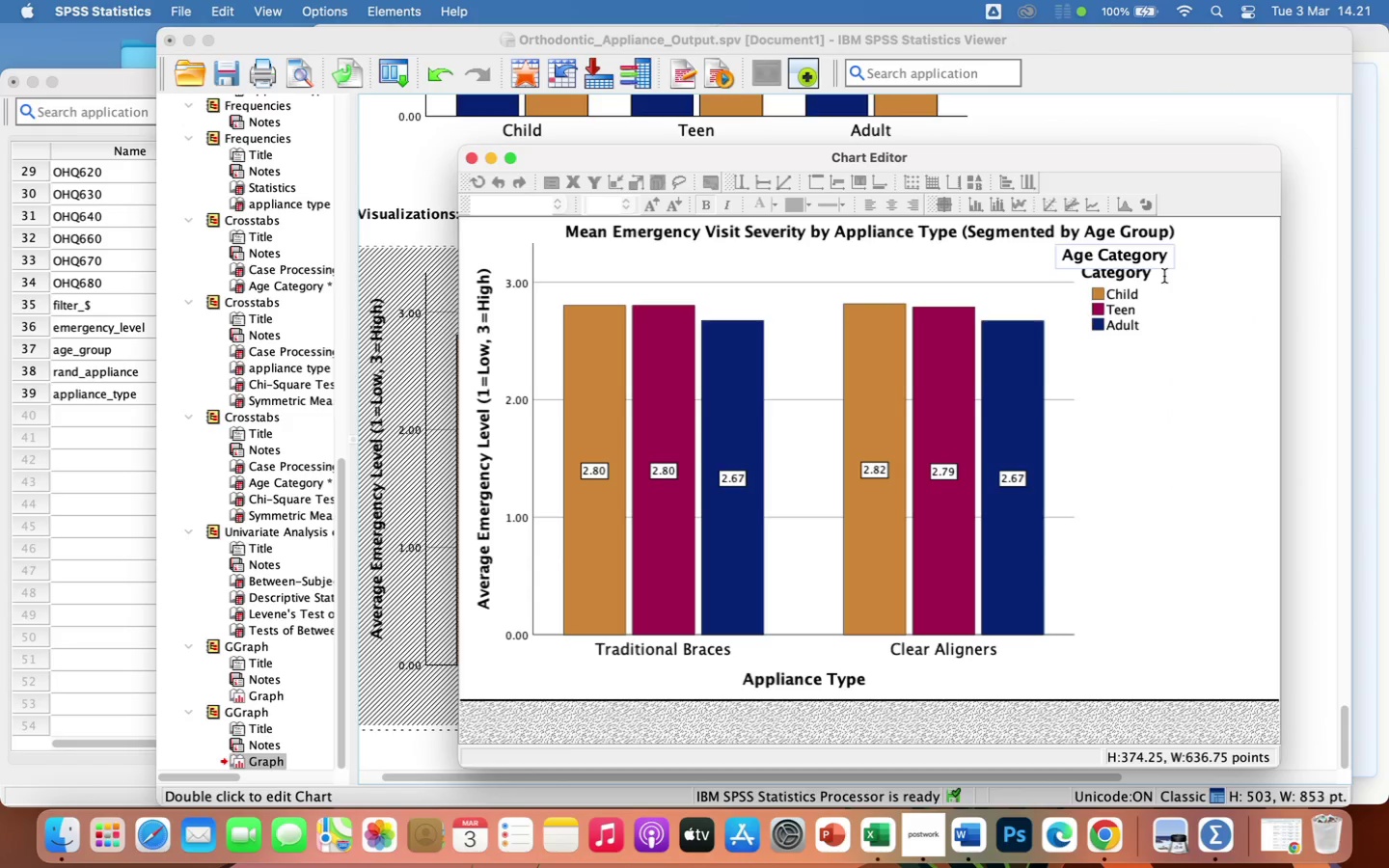 
key(ArrowRight)
 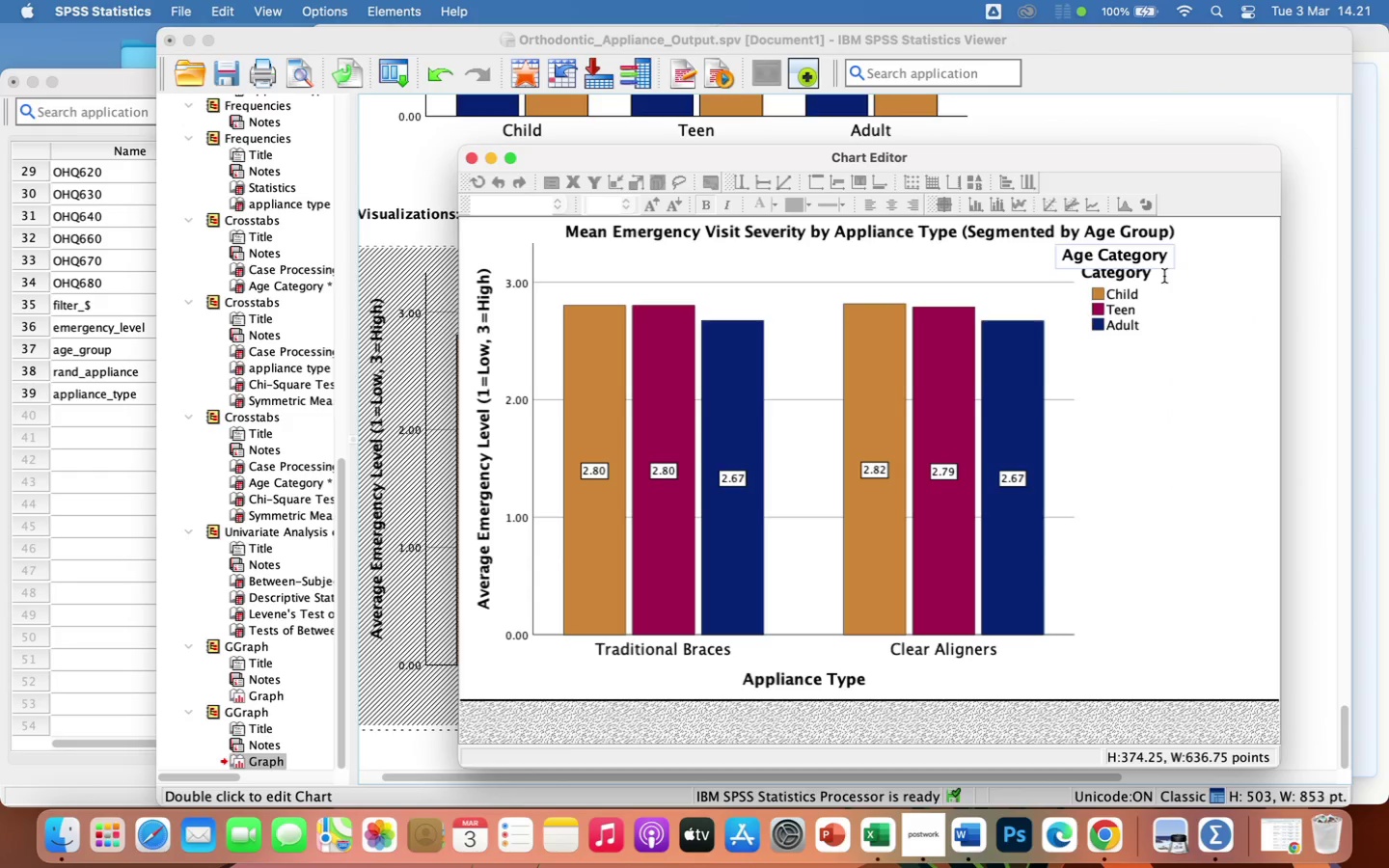 
key(Backspace)
key(Backspace)
key(Backspace)
key(Backspace)
key(Backspace)
key(Backspace)
key(Backspace)
key(Backspace)
type(Group)
 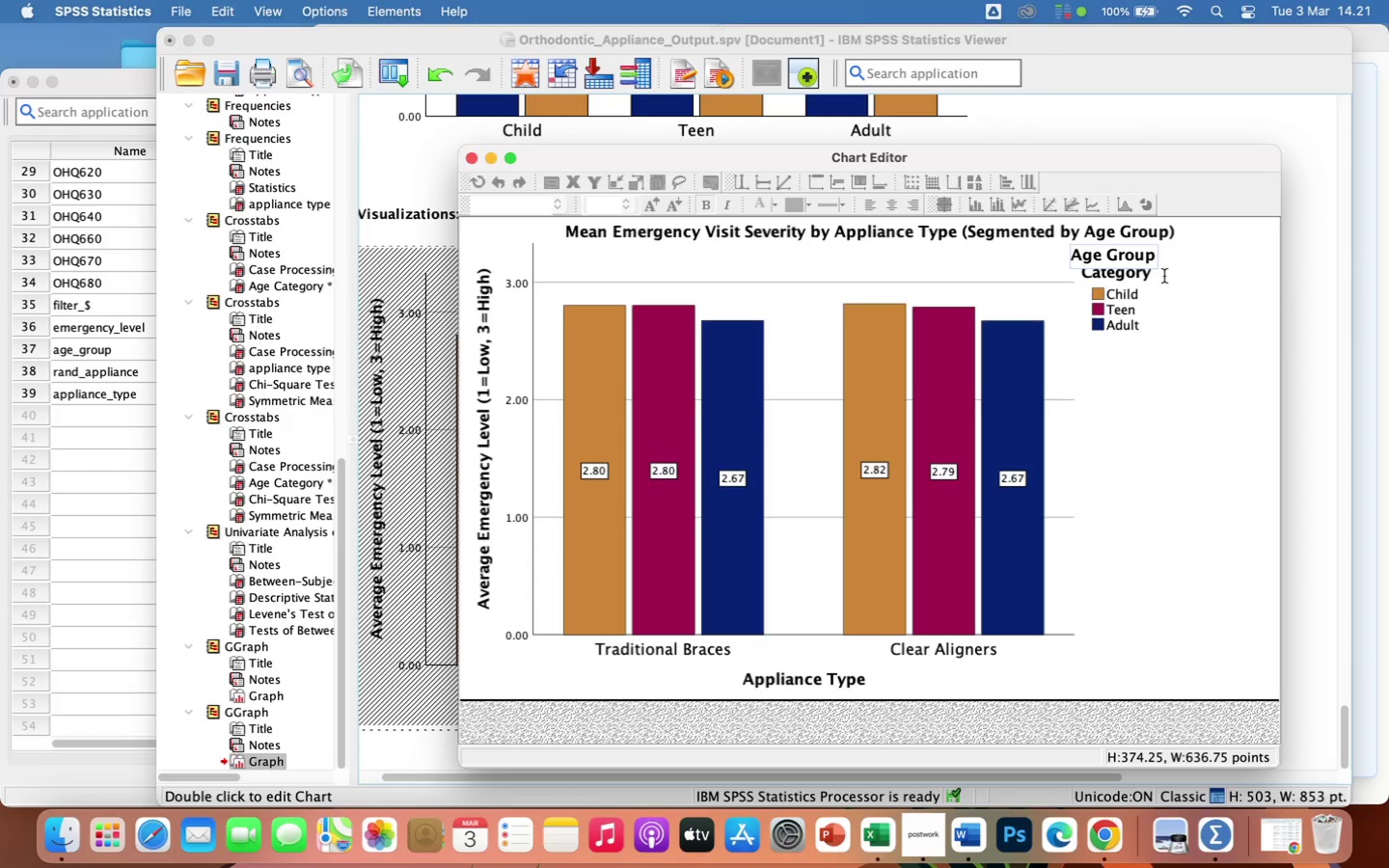 
left_click([1181, 468])
 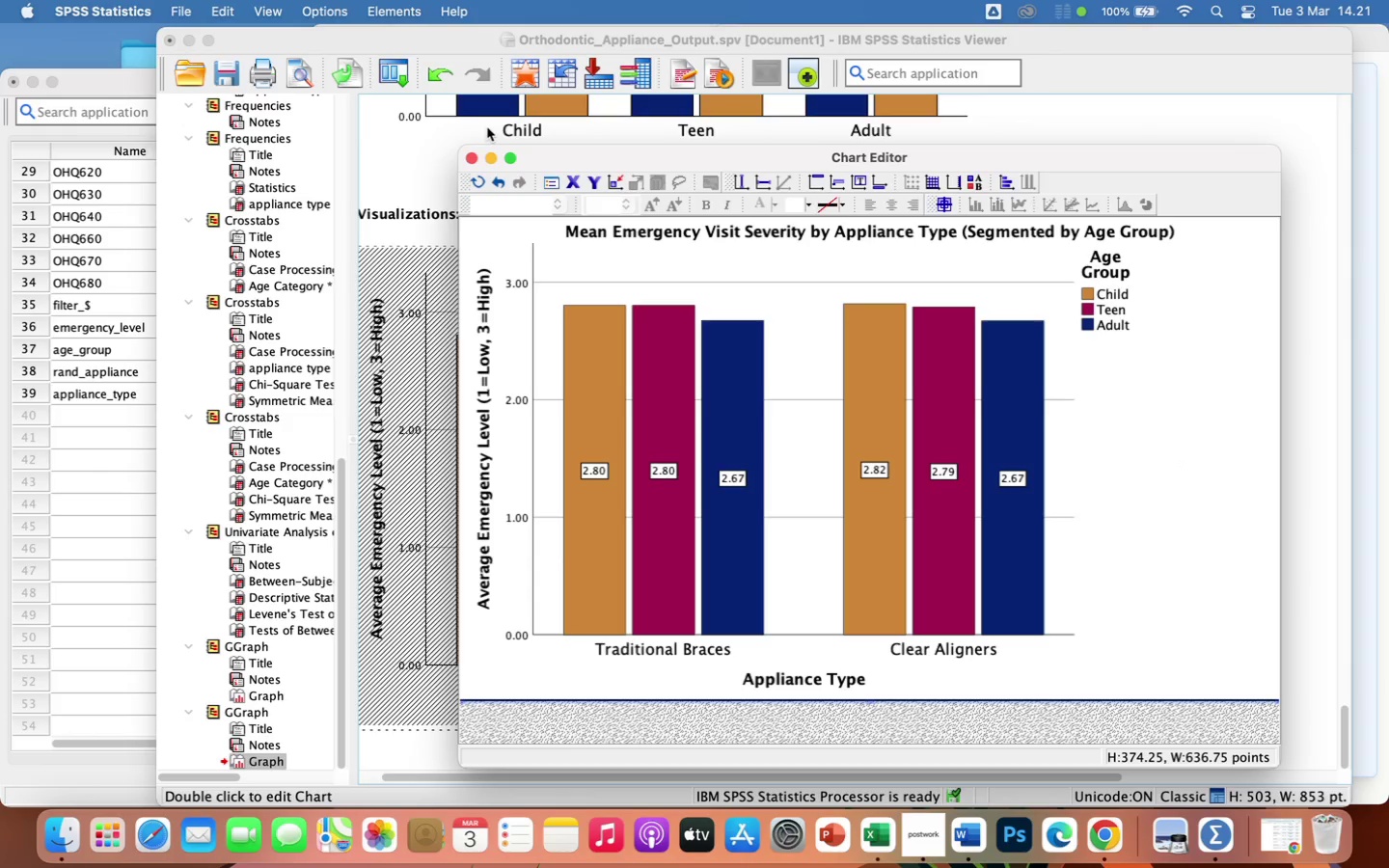 
left_click([471, 159])
 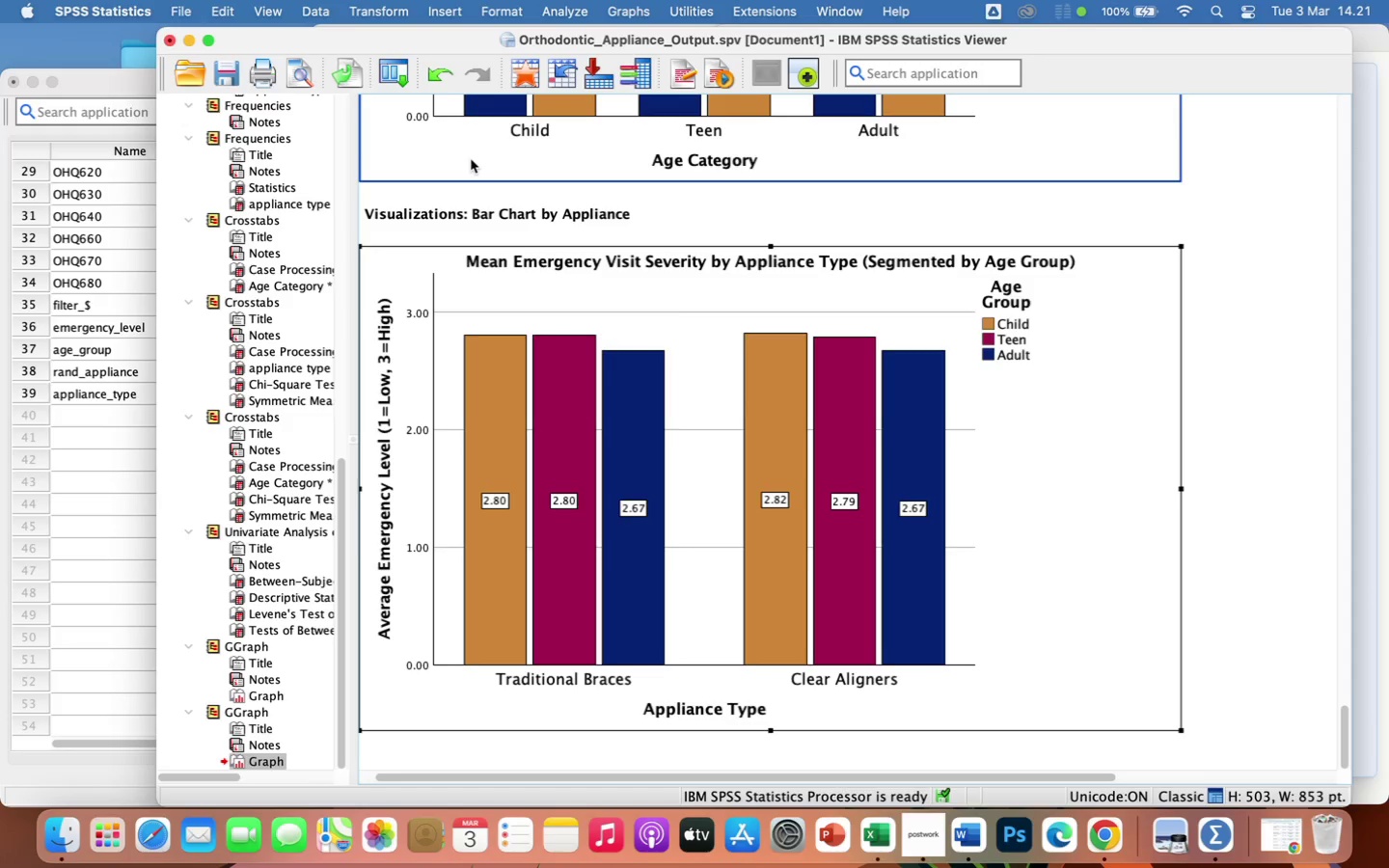 
wait(17.61)
 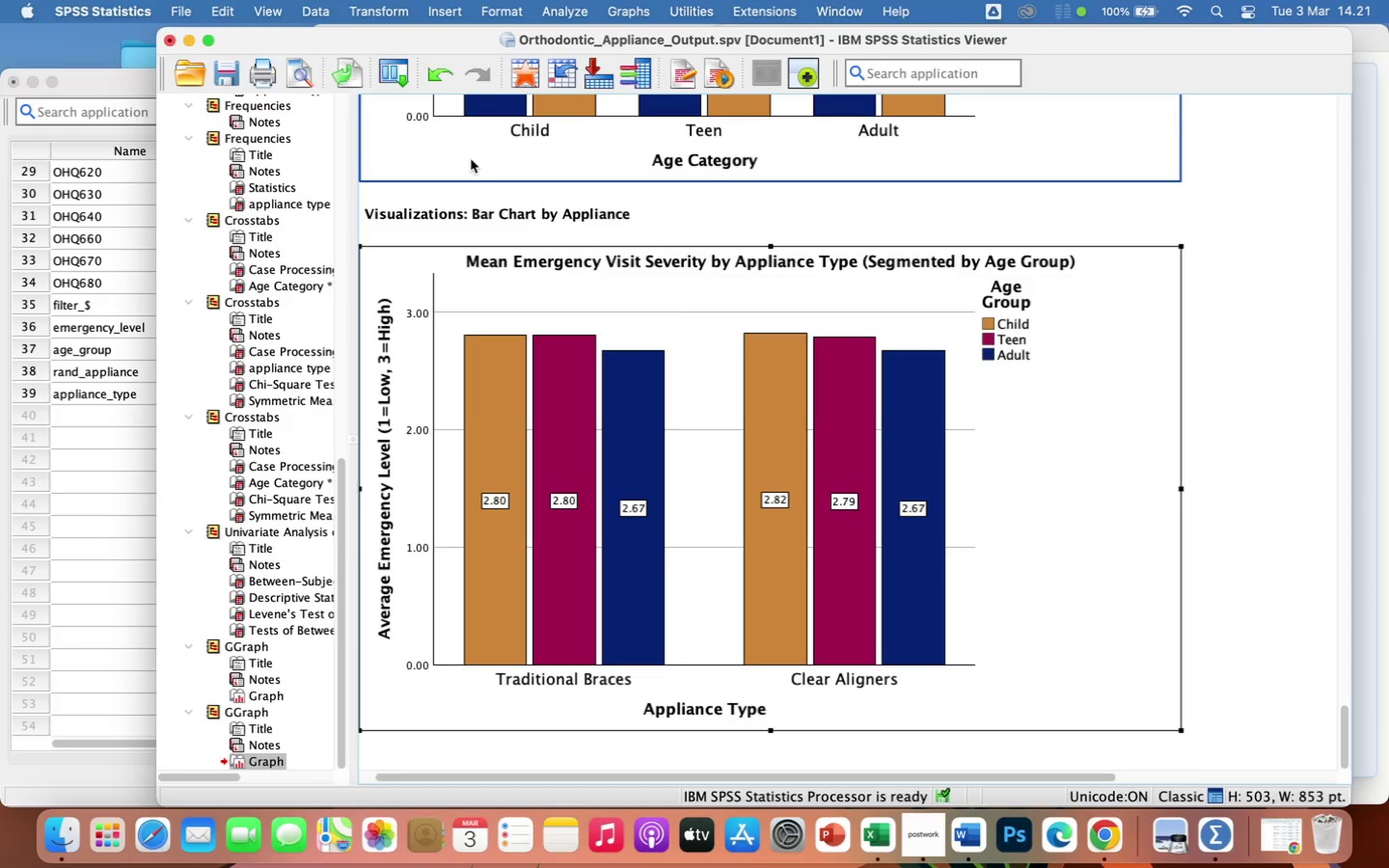 
scroll: coordinate [613, 288], scroll_direction: up, amount: 14.0
 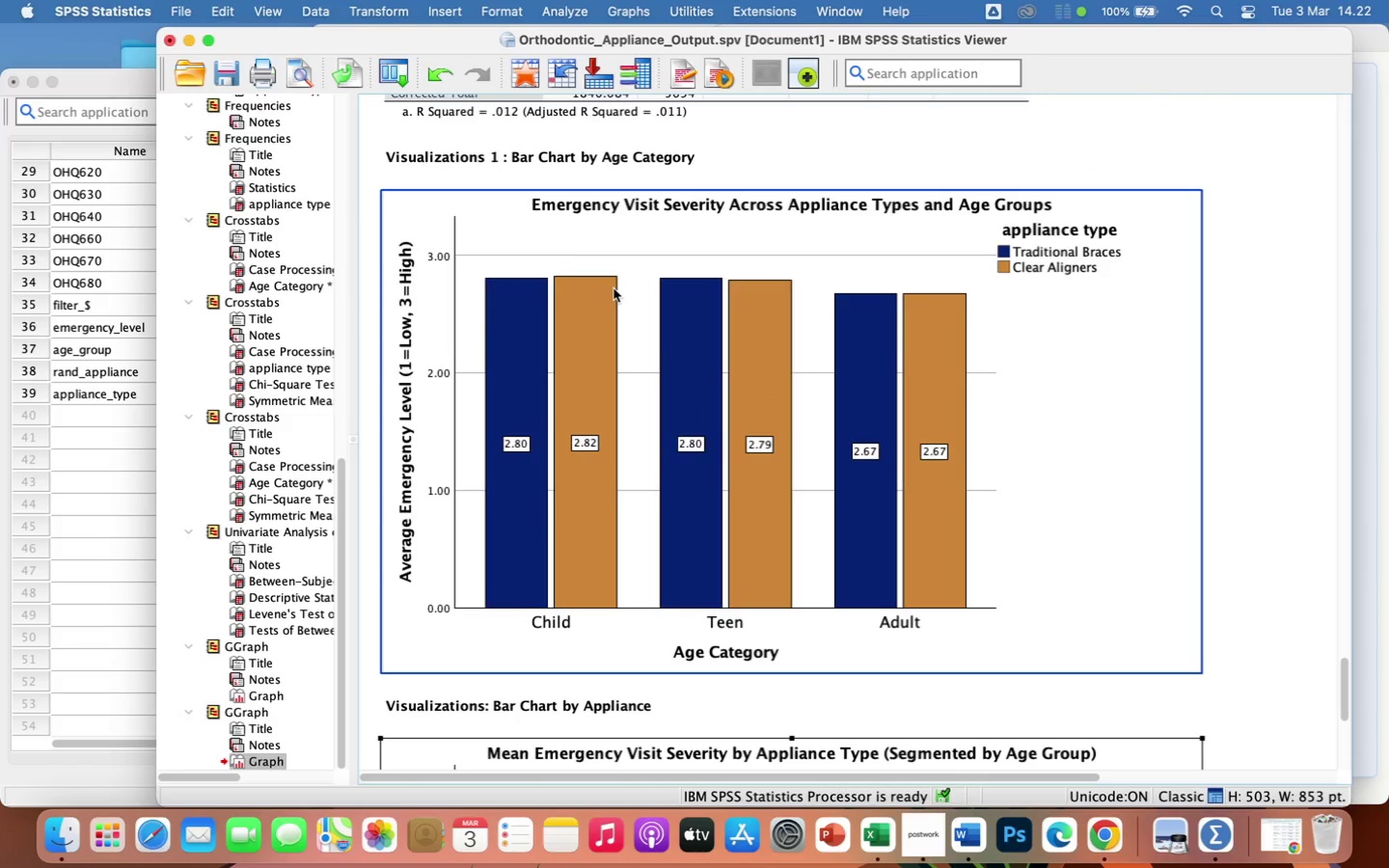 
mouse_move([847, 508])
 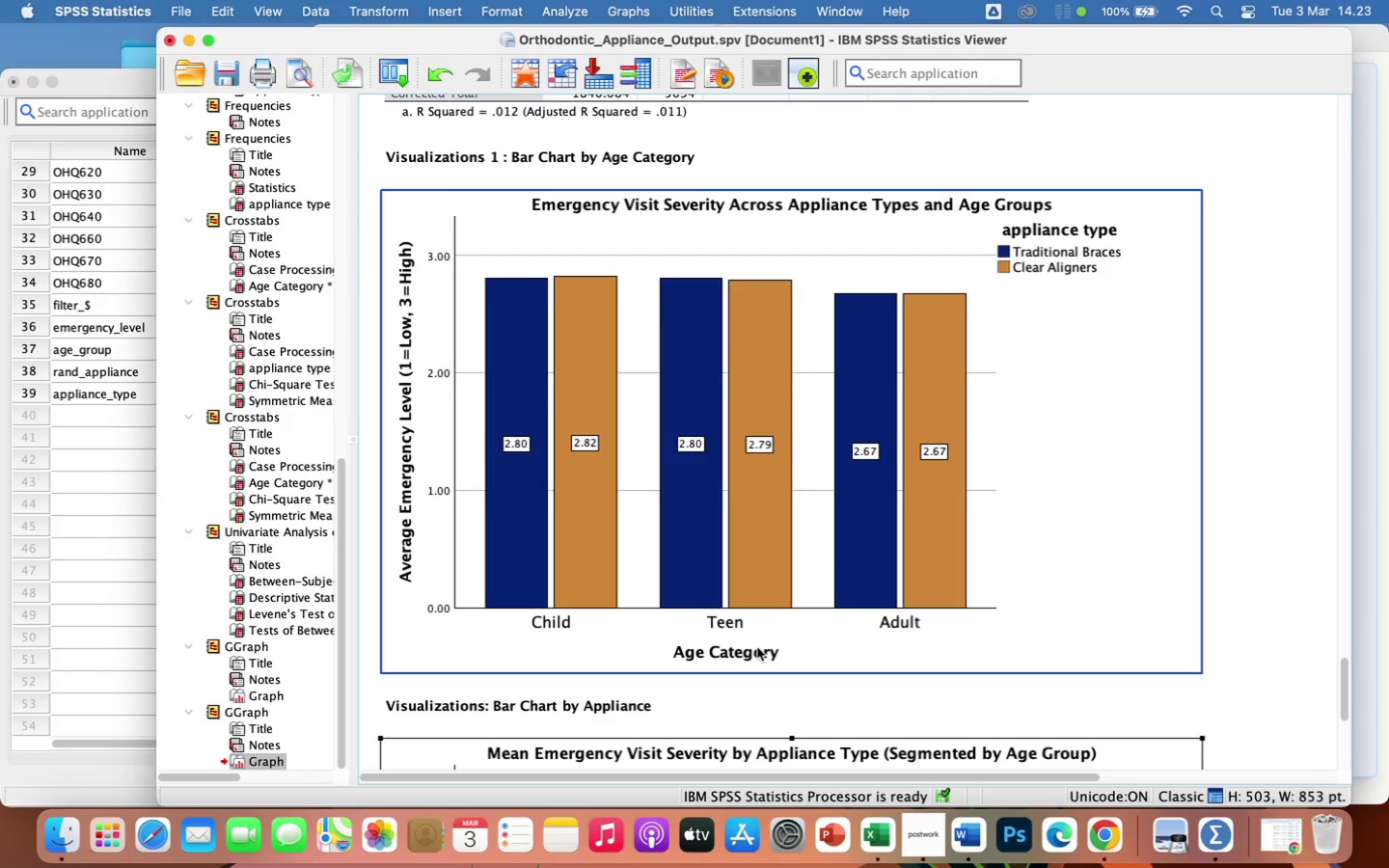 
wait(57.73)
 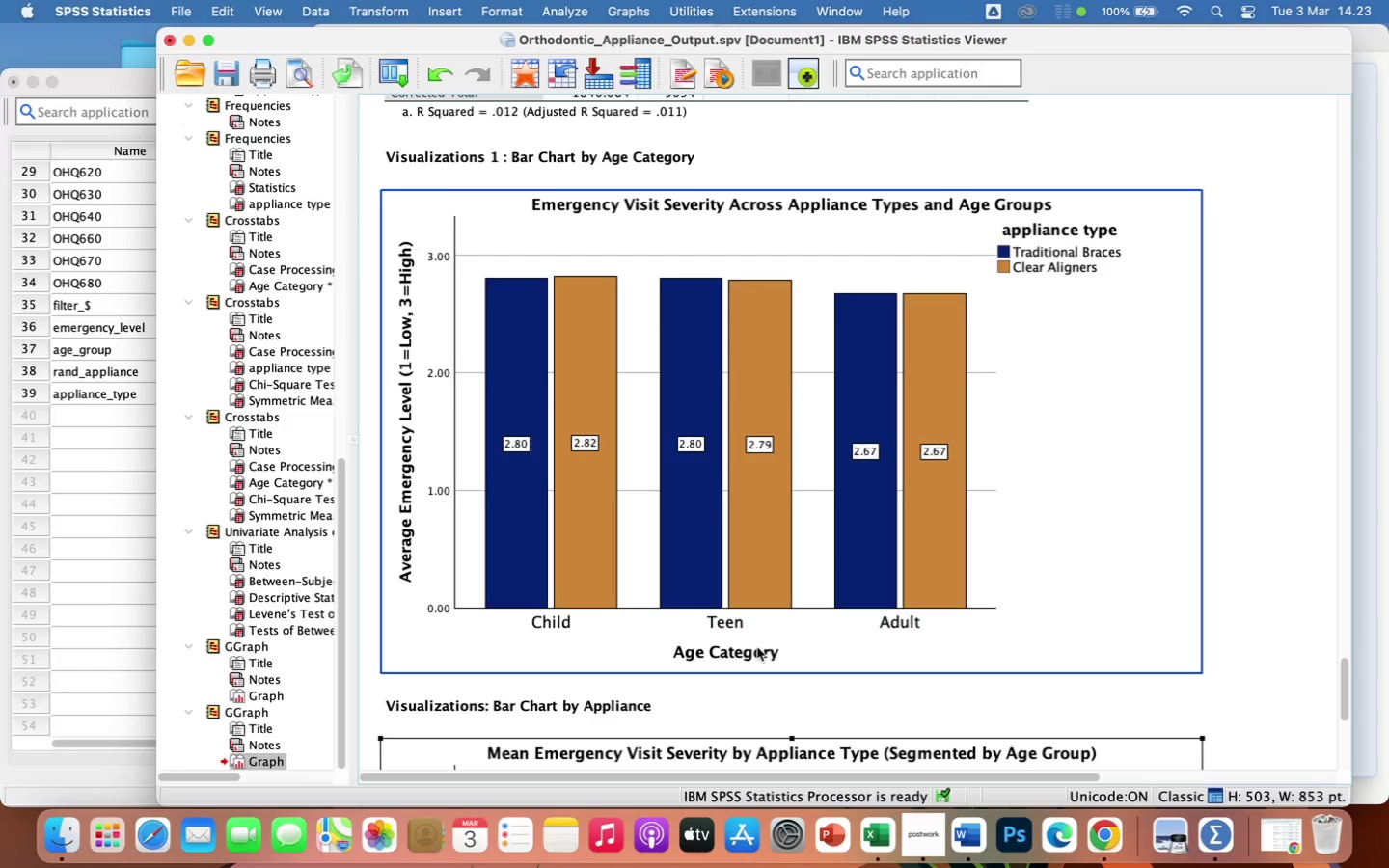 
left_click([1374, 273])